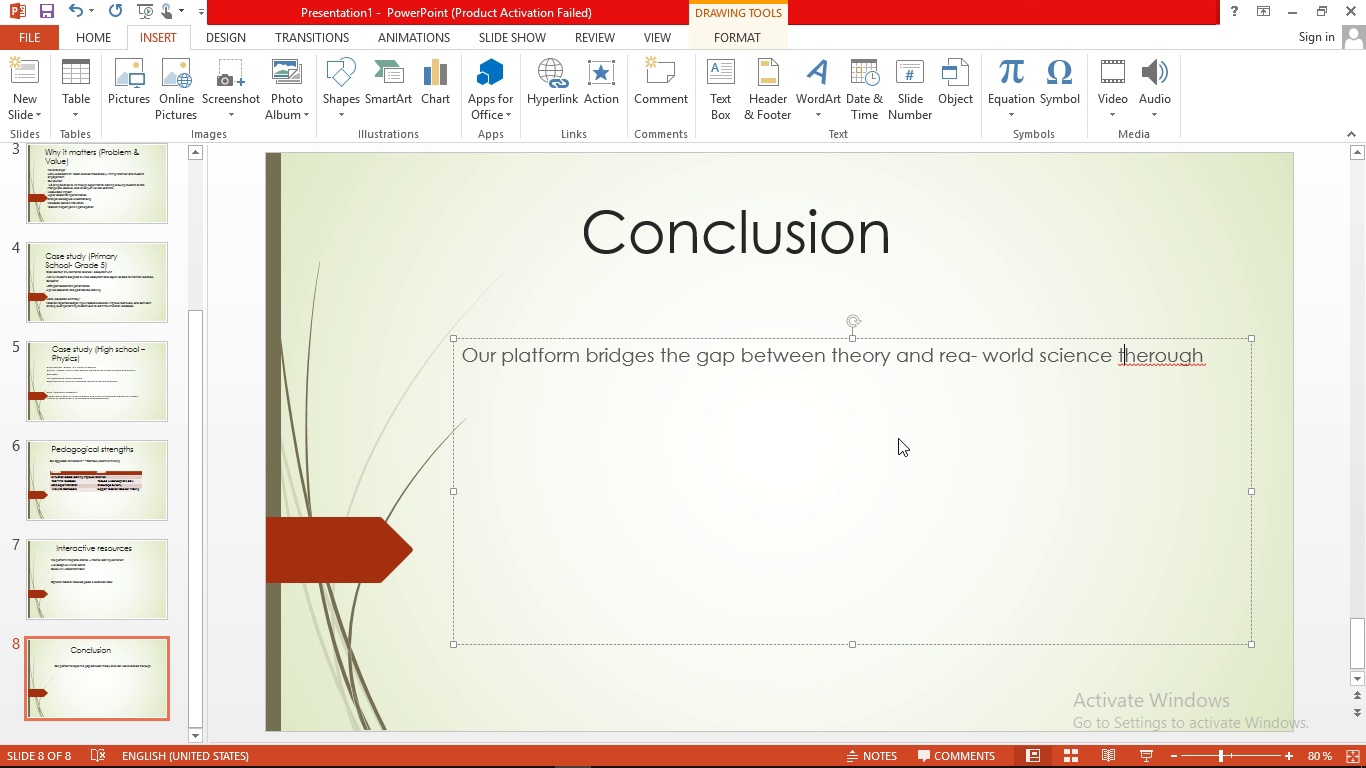 
key(ArrowRight)
 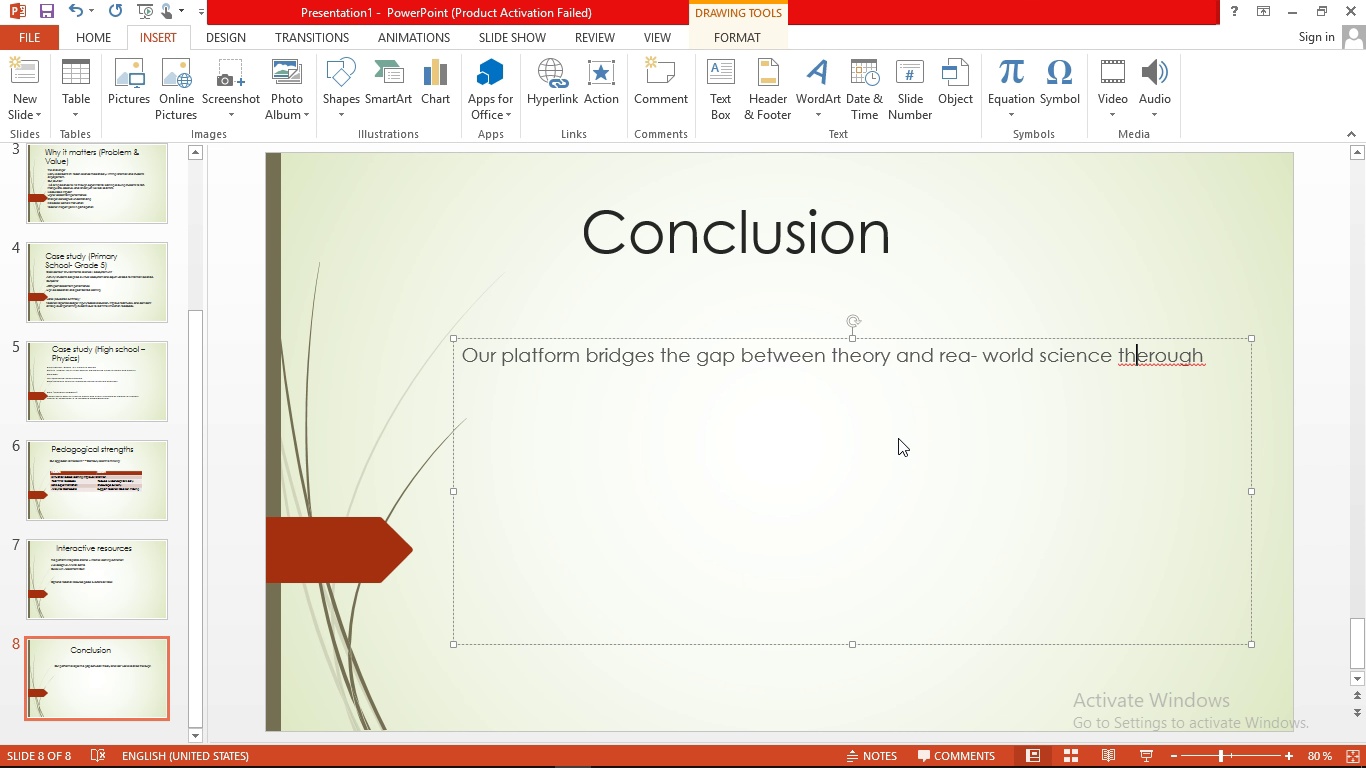 
key(ArrowRight)
 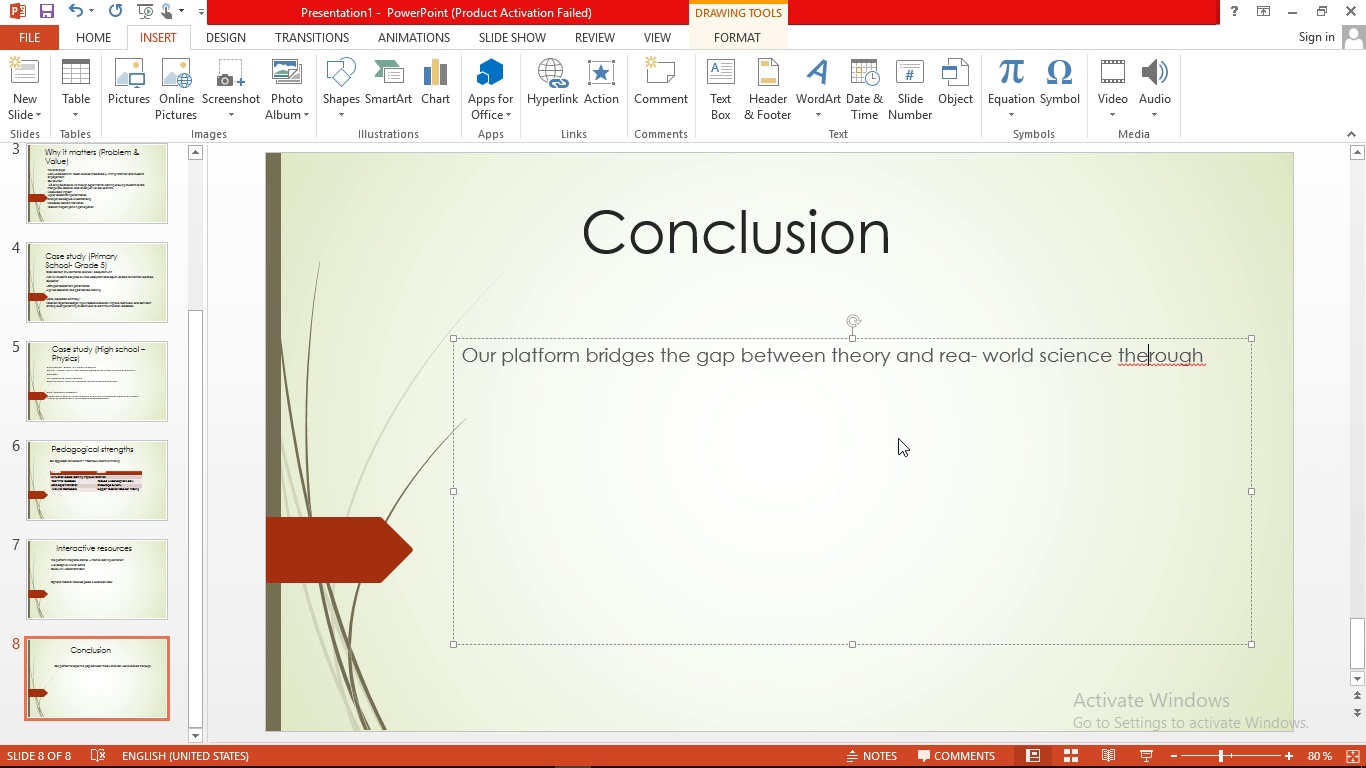 
key(Backspace)
 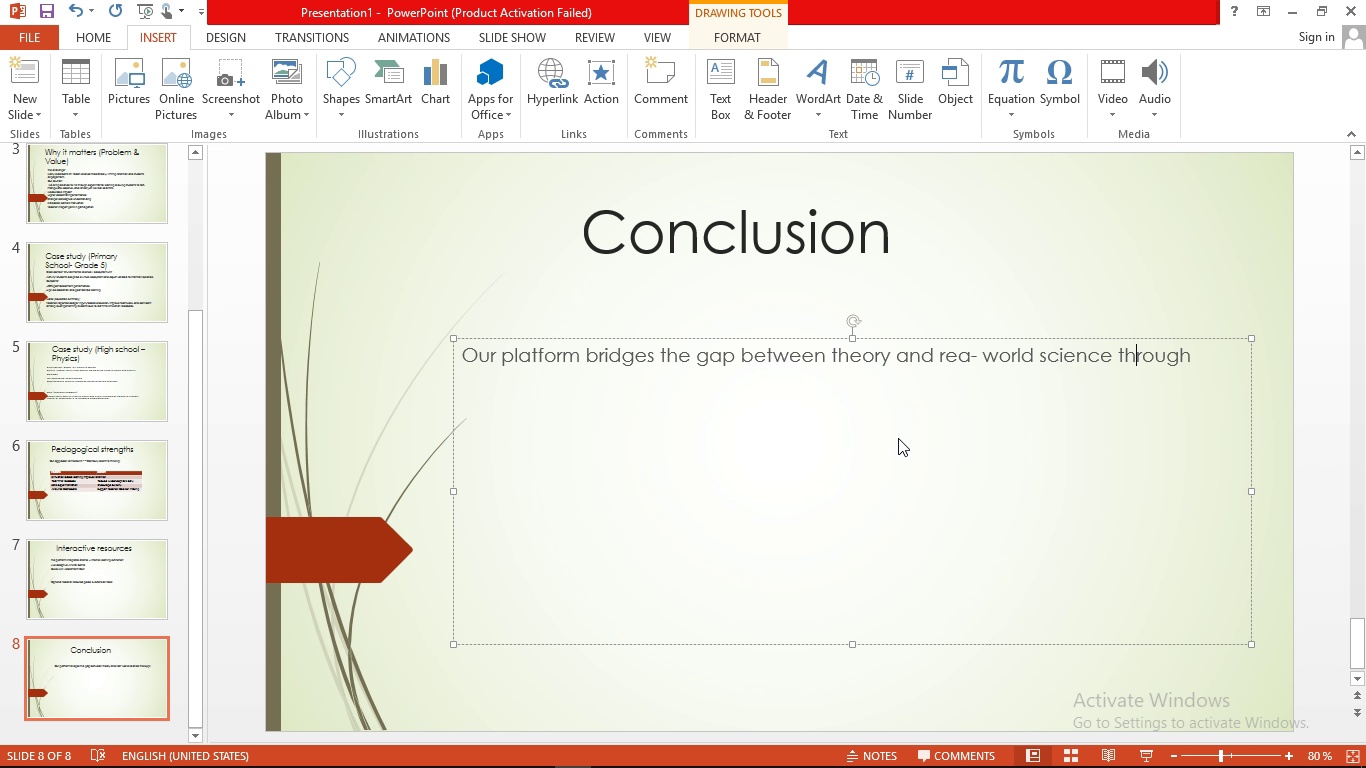 
key(ArrowRight)
 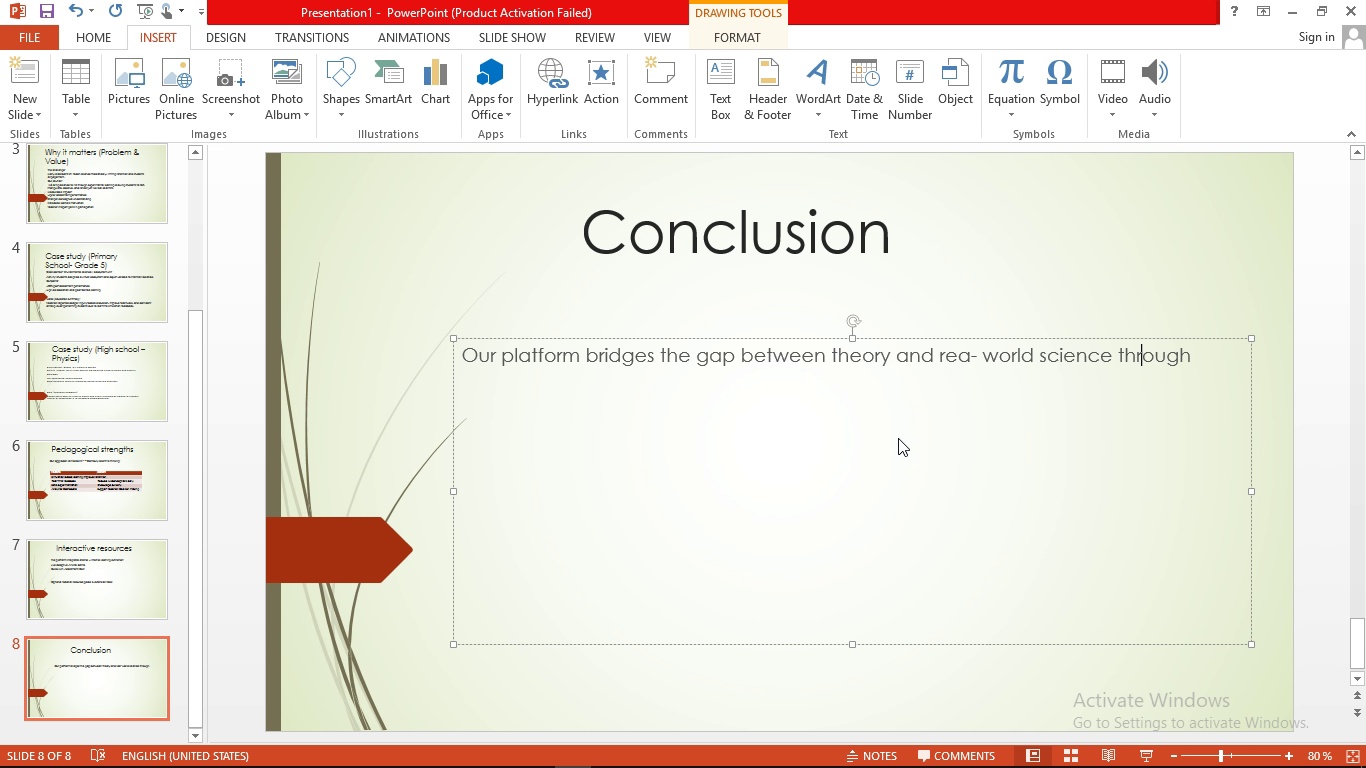 
key(ArrowRight)
 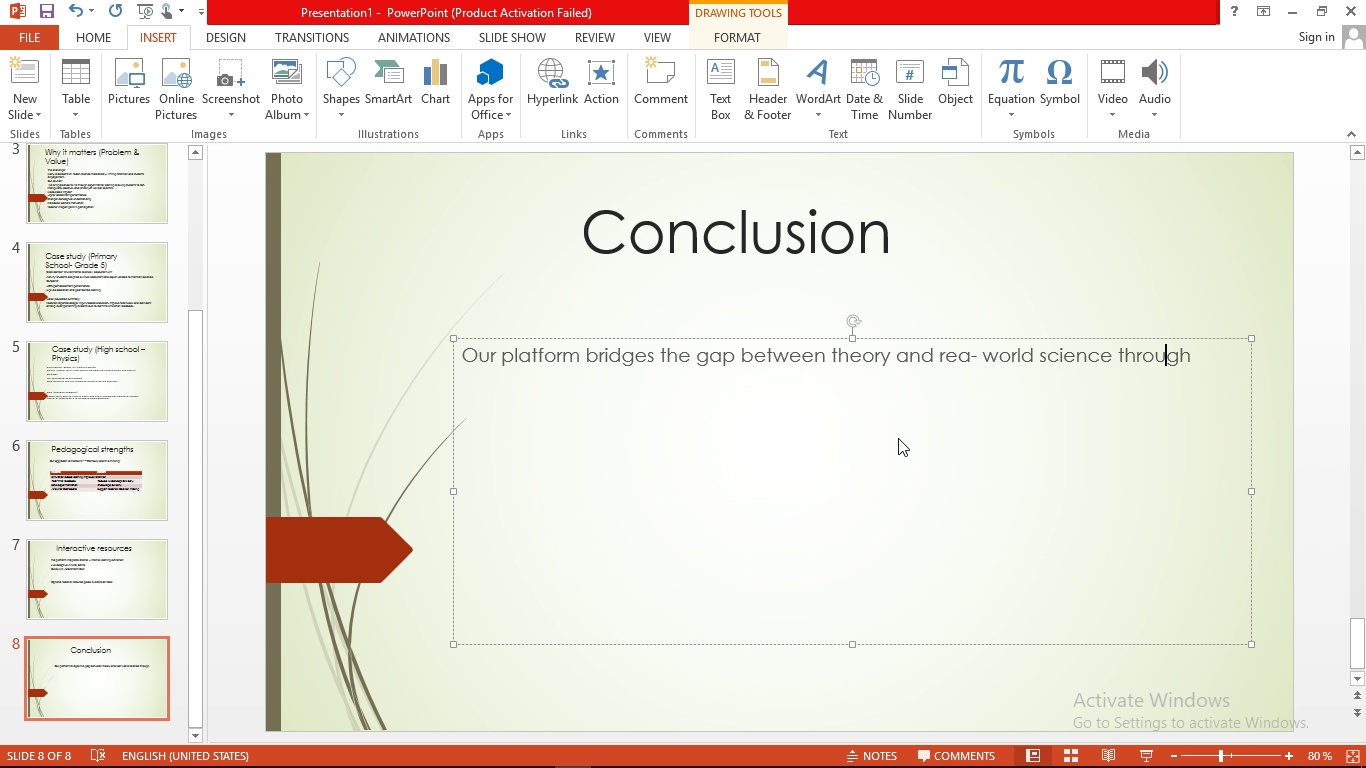 
key(ArrowRight)
 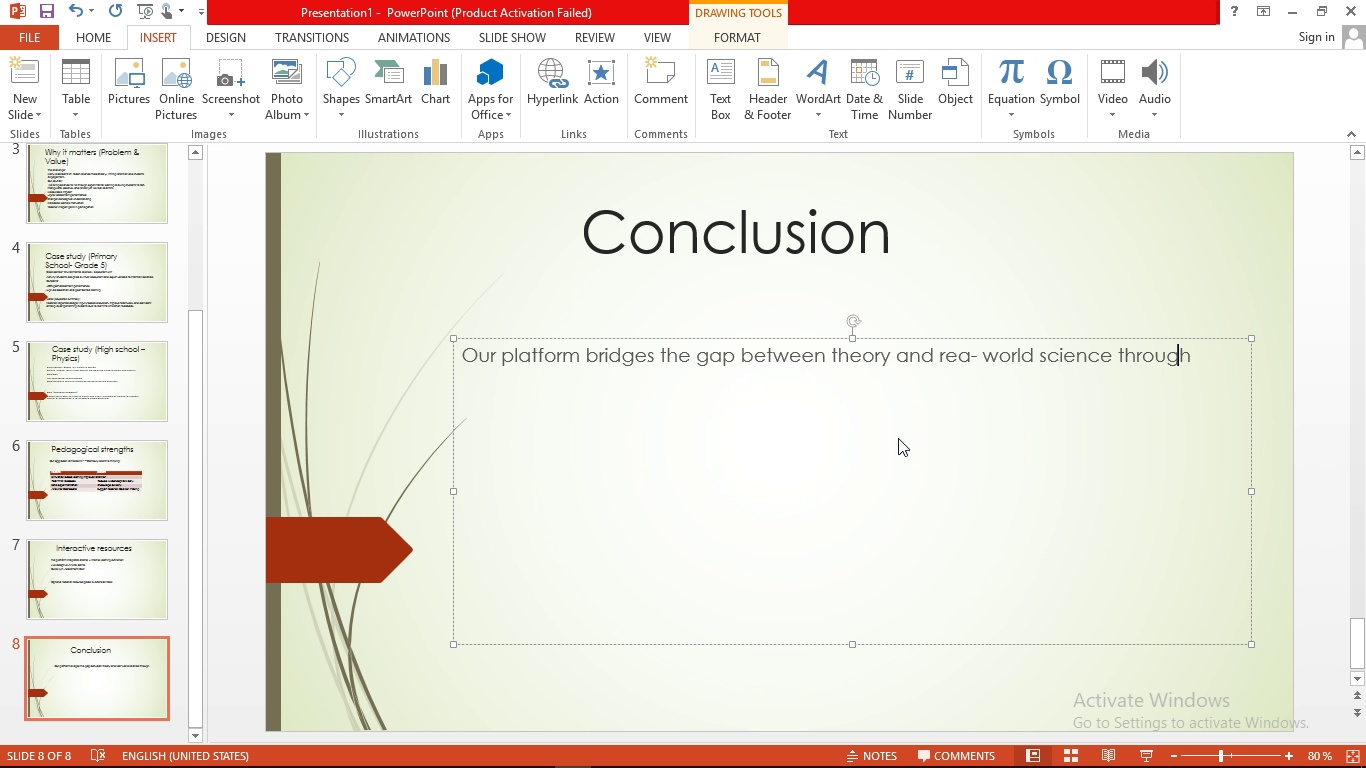 
key(ArrowRight)
 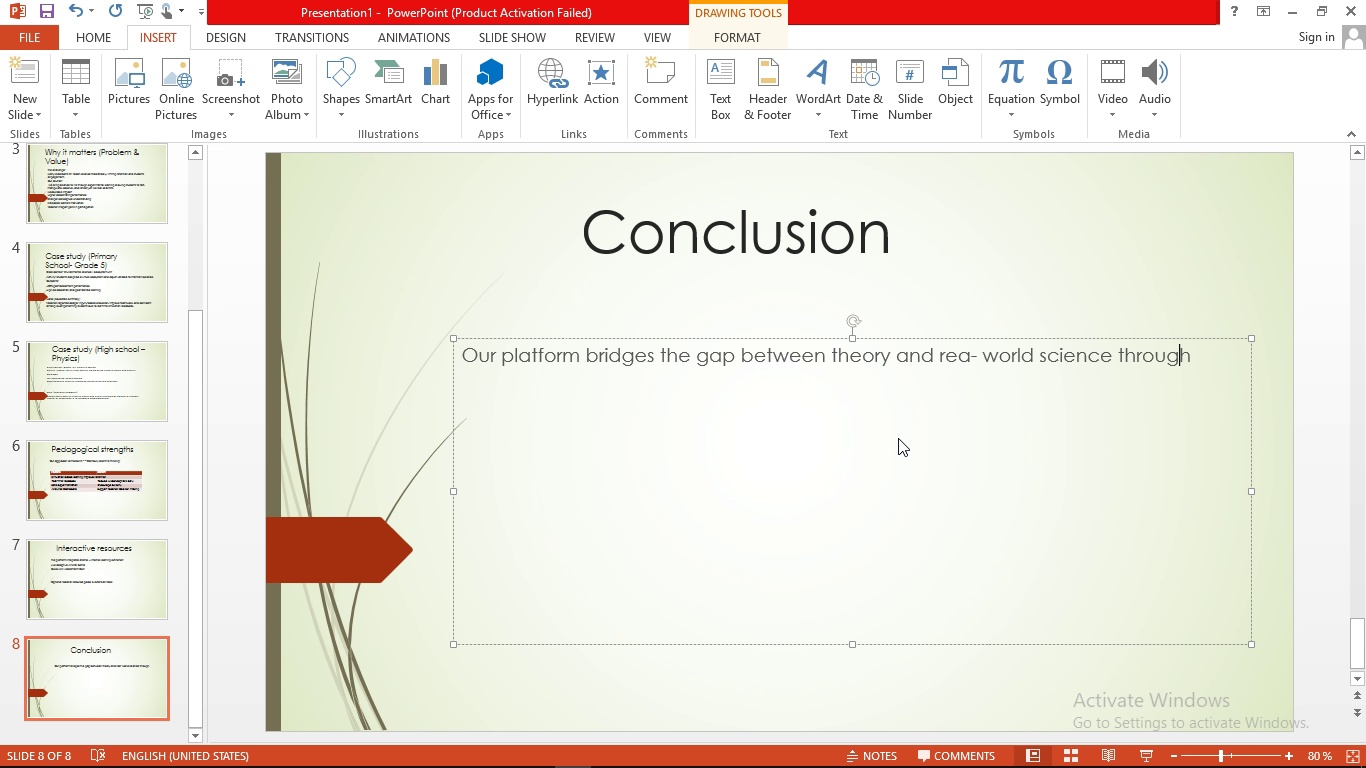 
key(ArrowRight)
 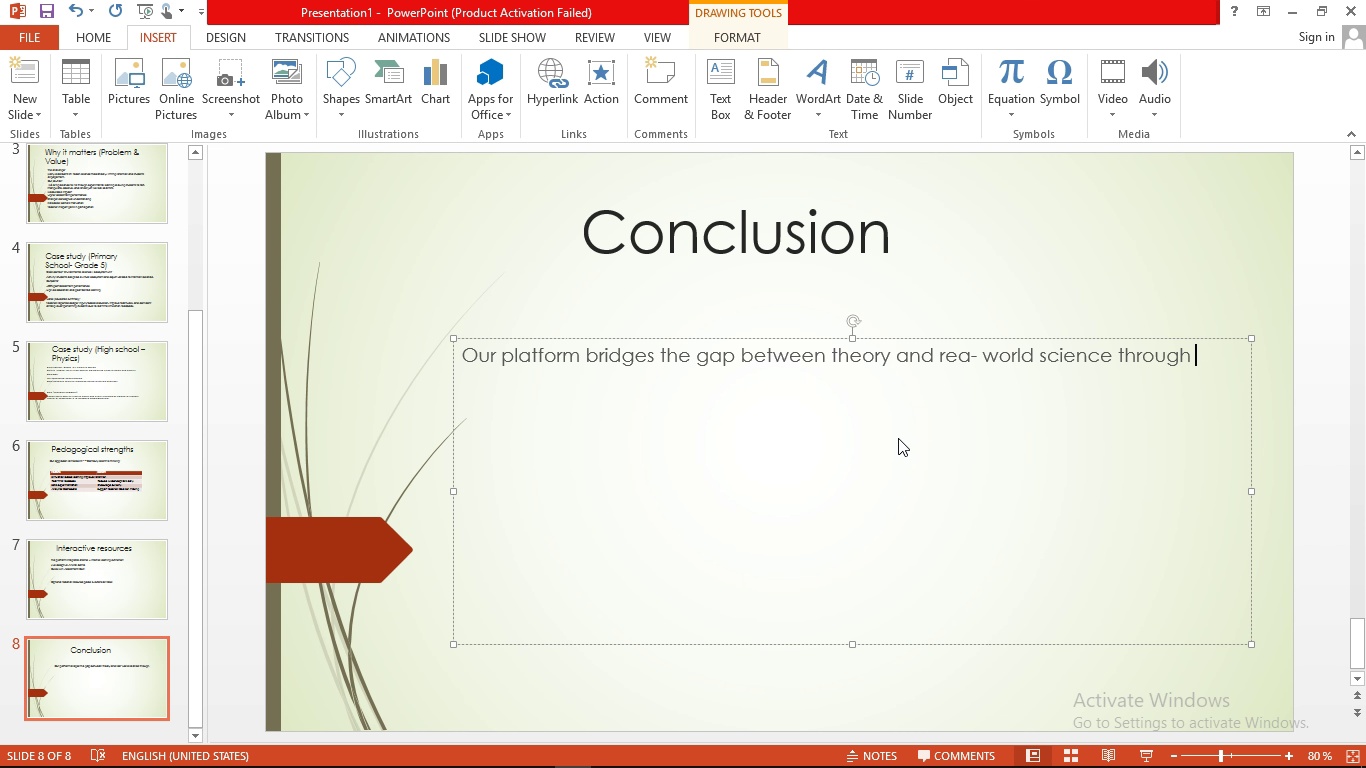 
type( interactive measyrable lr)
key(Backspace)
type(earning )
 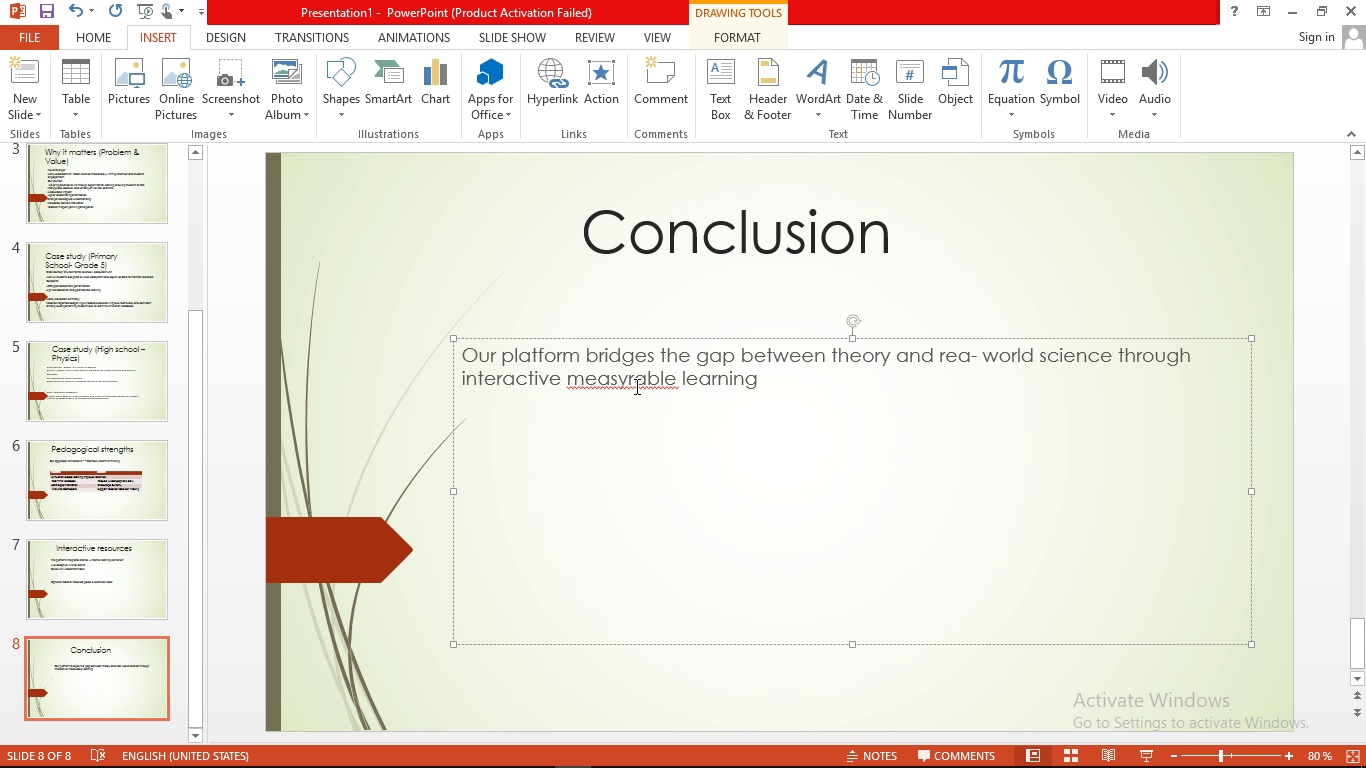 
right_click([635, 386])
 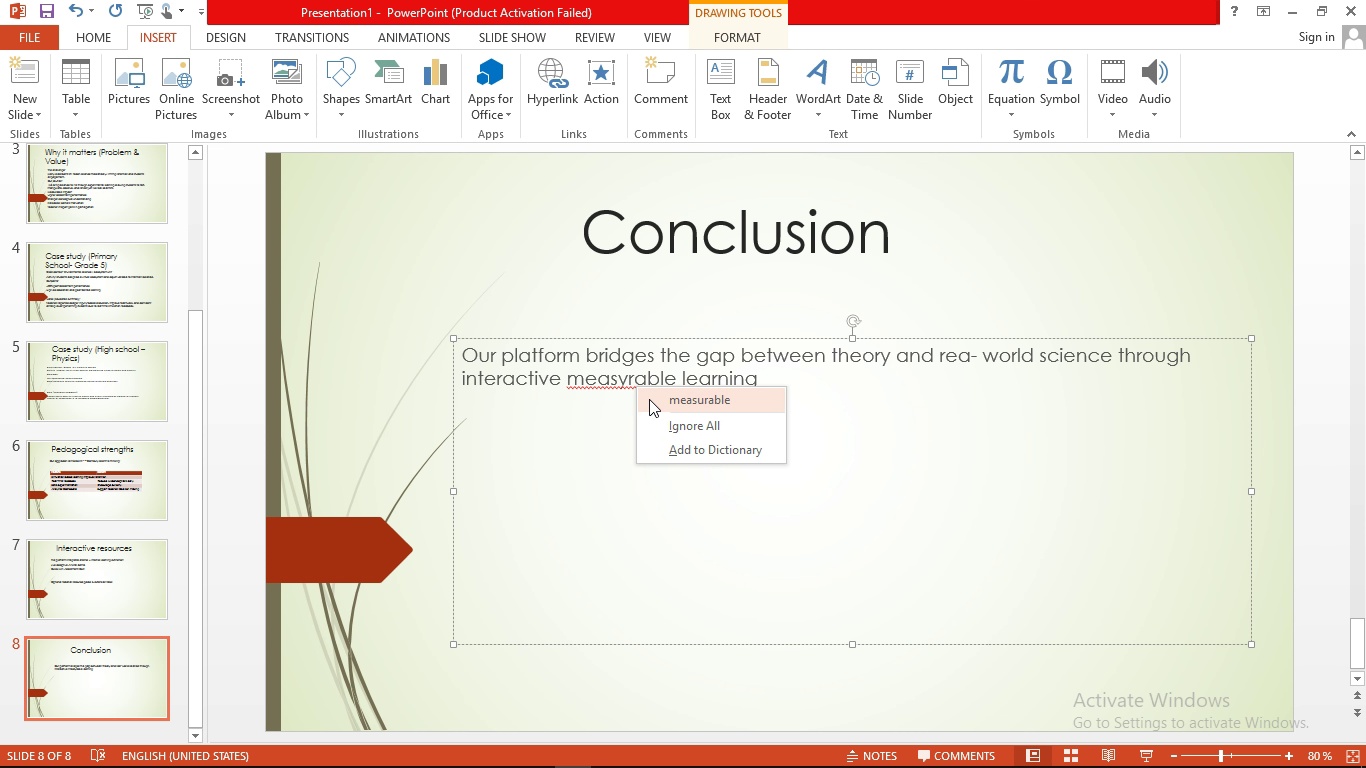 
left_click([649, 399])
 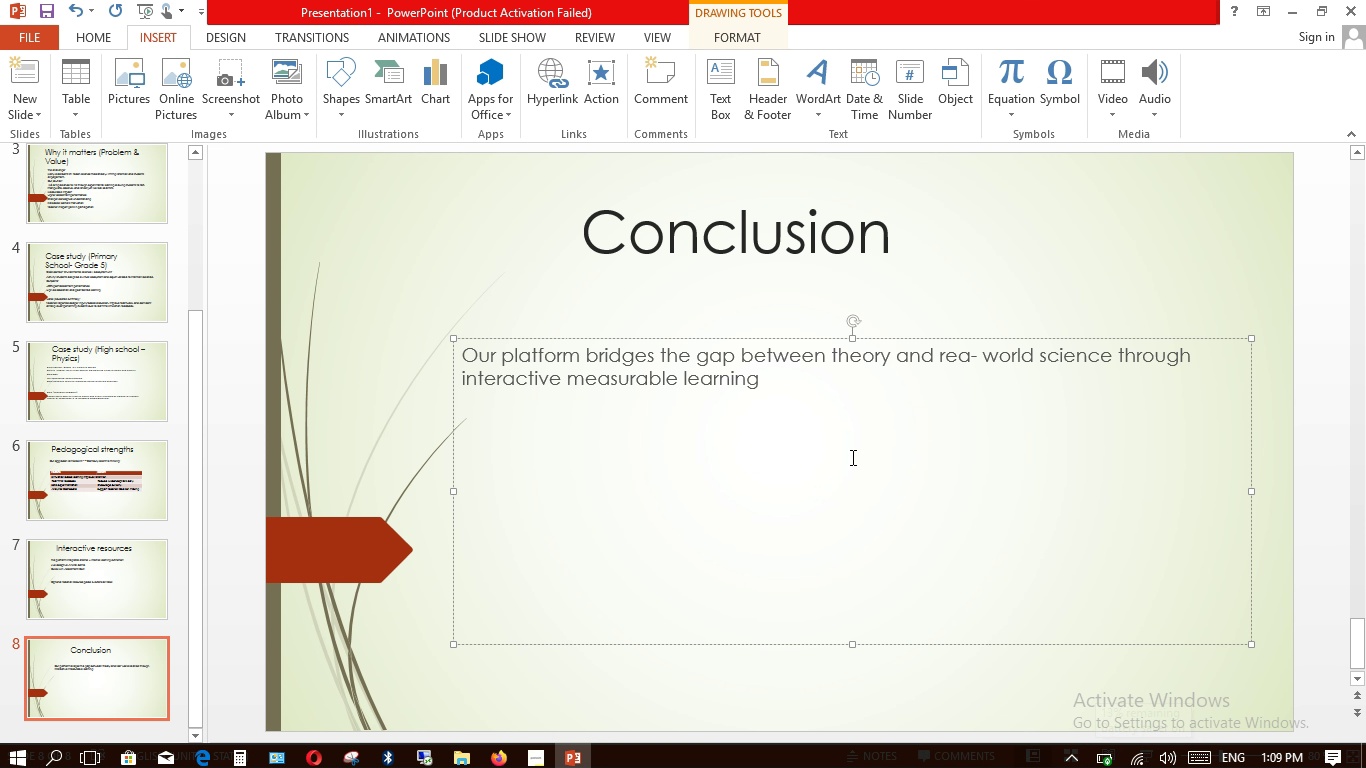 
left_click([793, 395])
 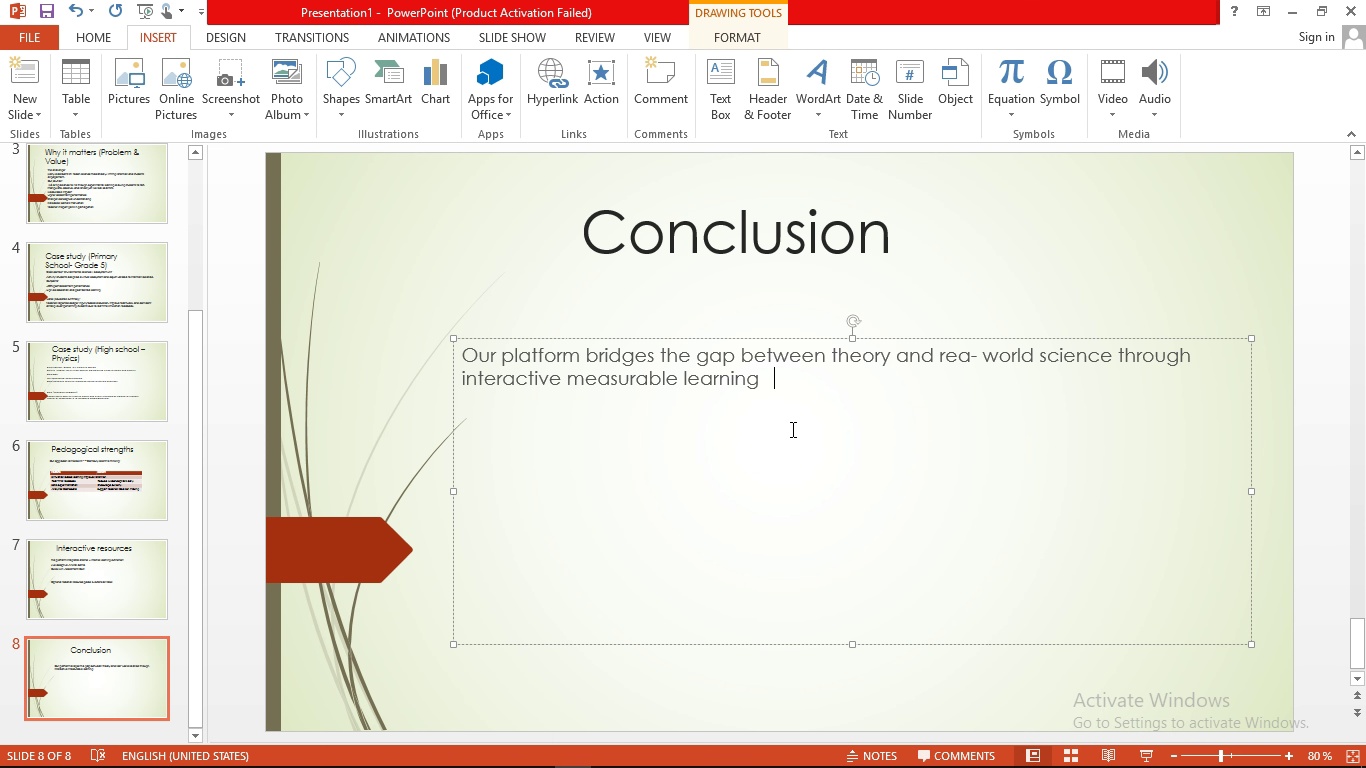 
key(Backspace)
 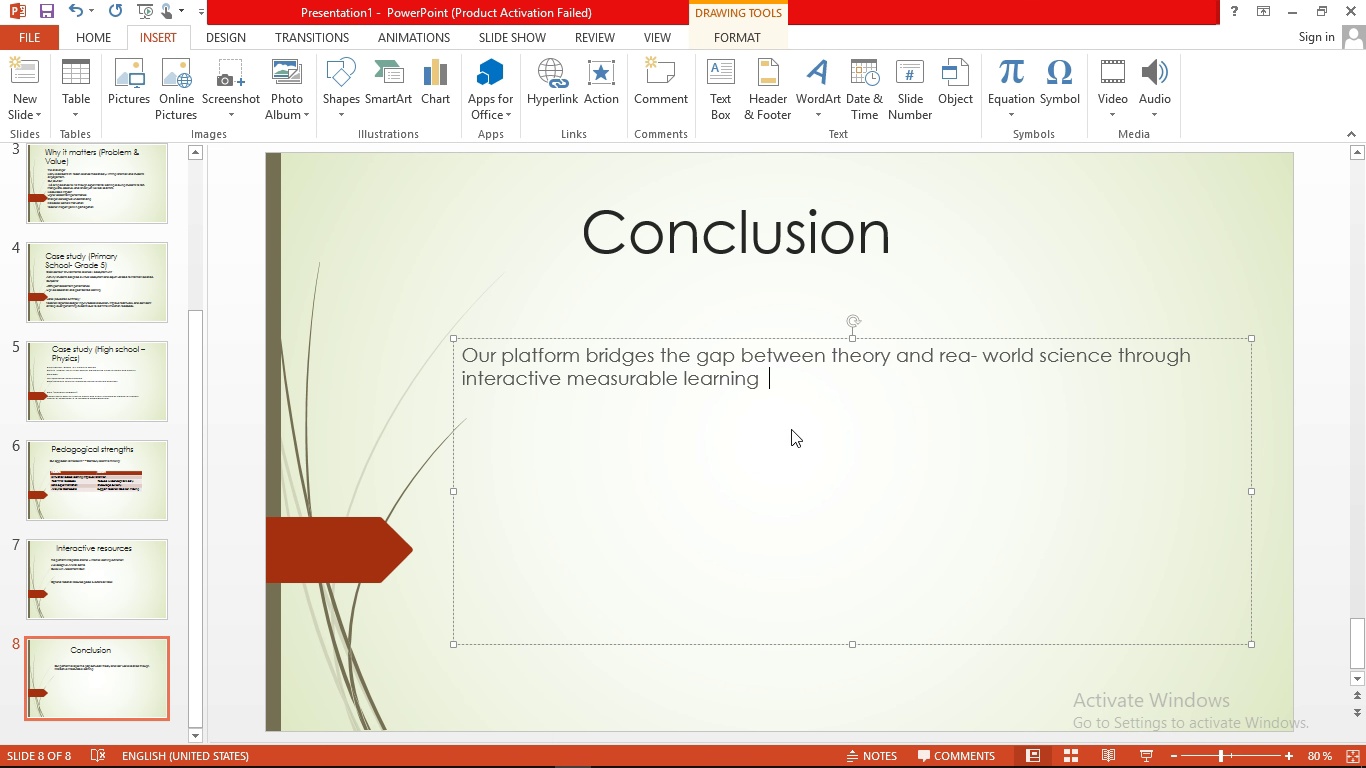 
key(Backspace)
 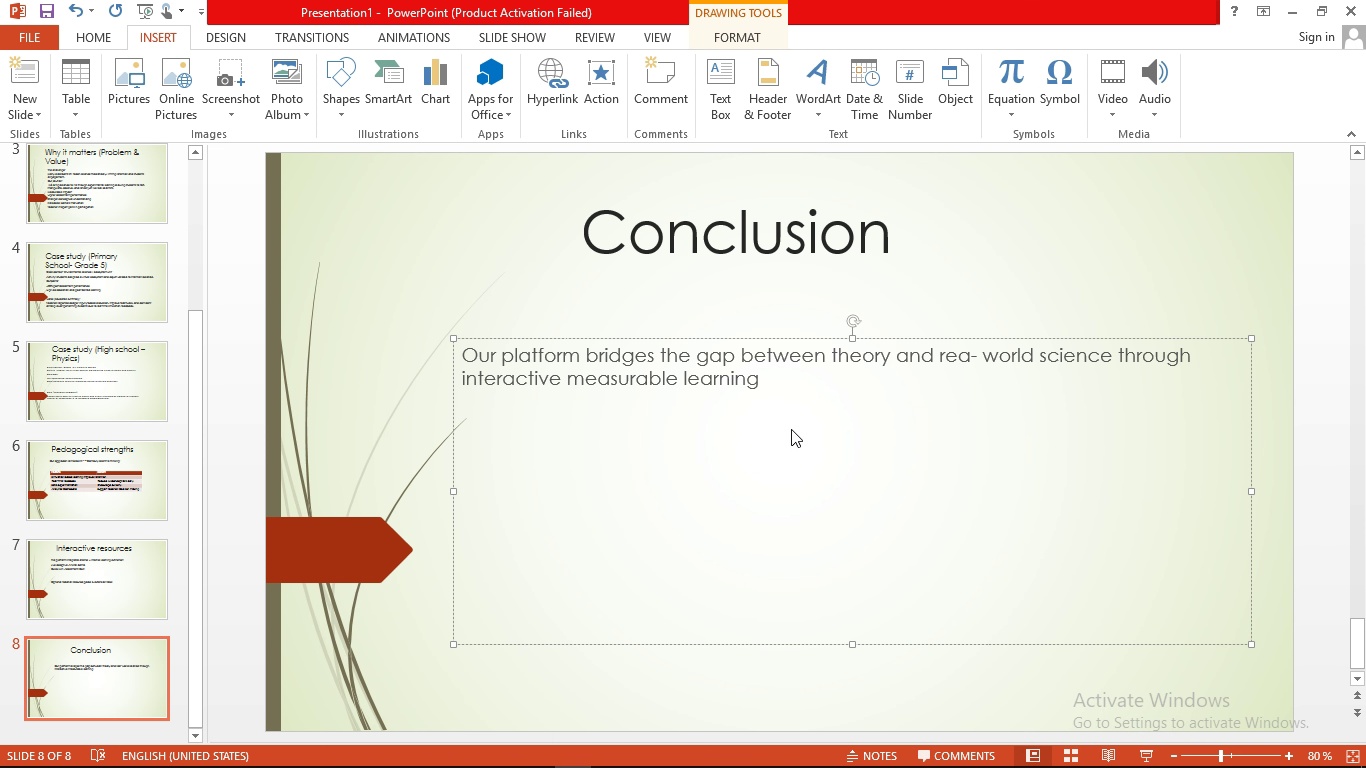 
key(Backspace)
 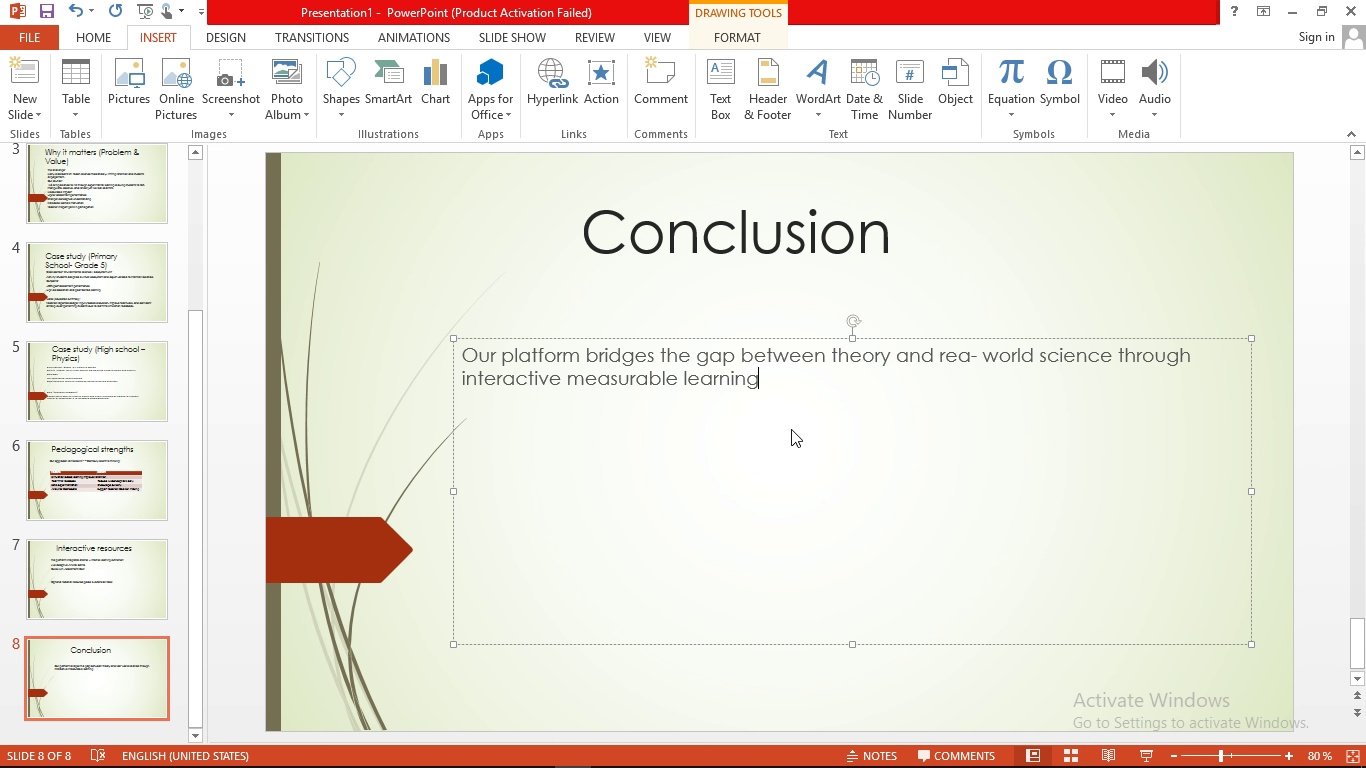 
key(Period)
 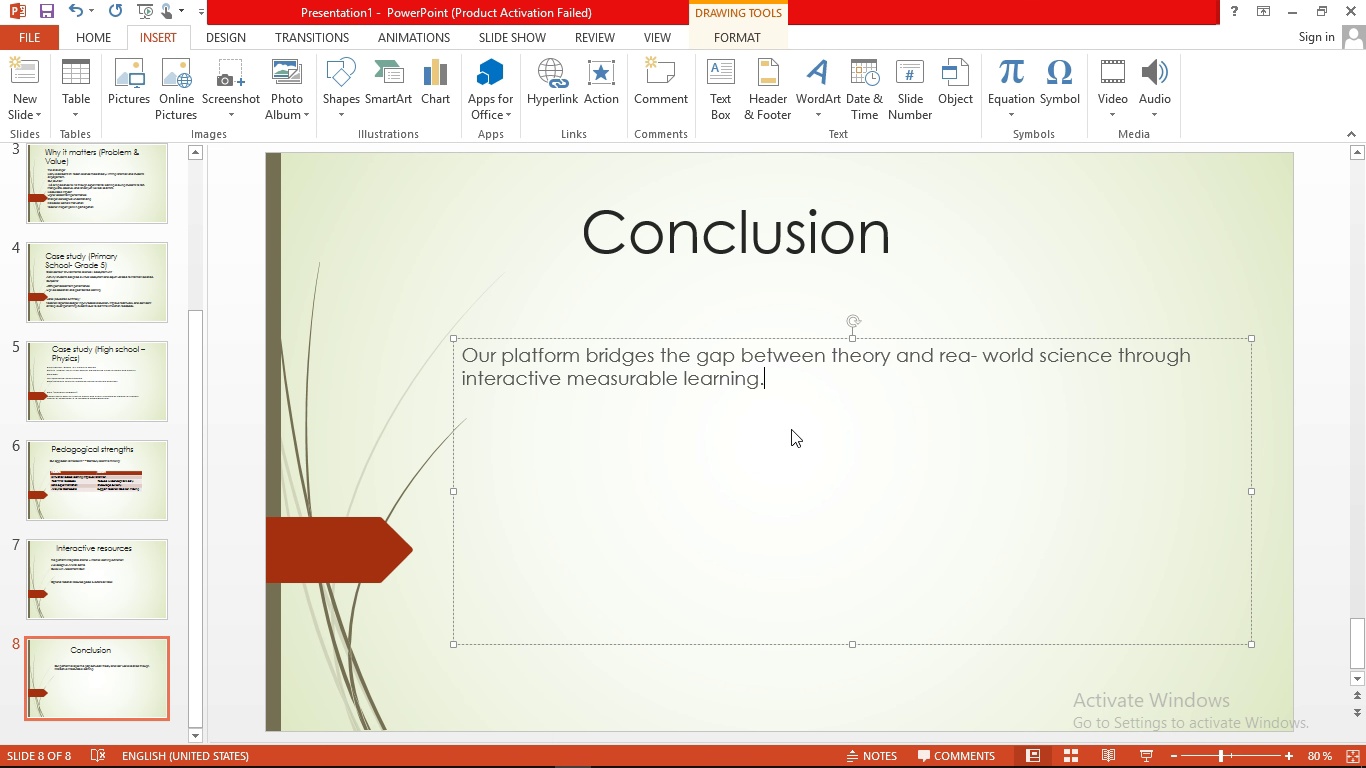 
key(Enter)
 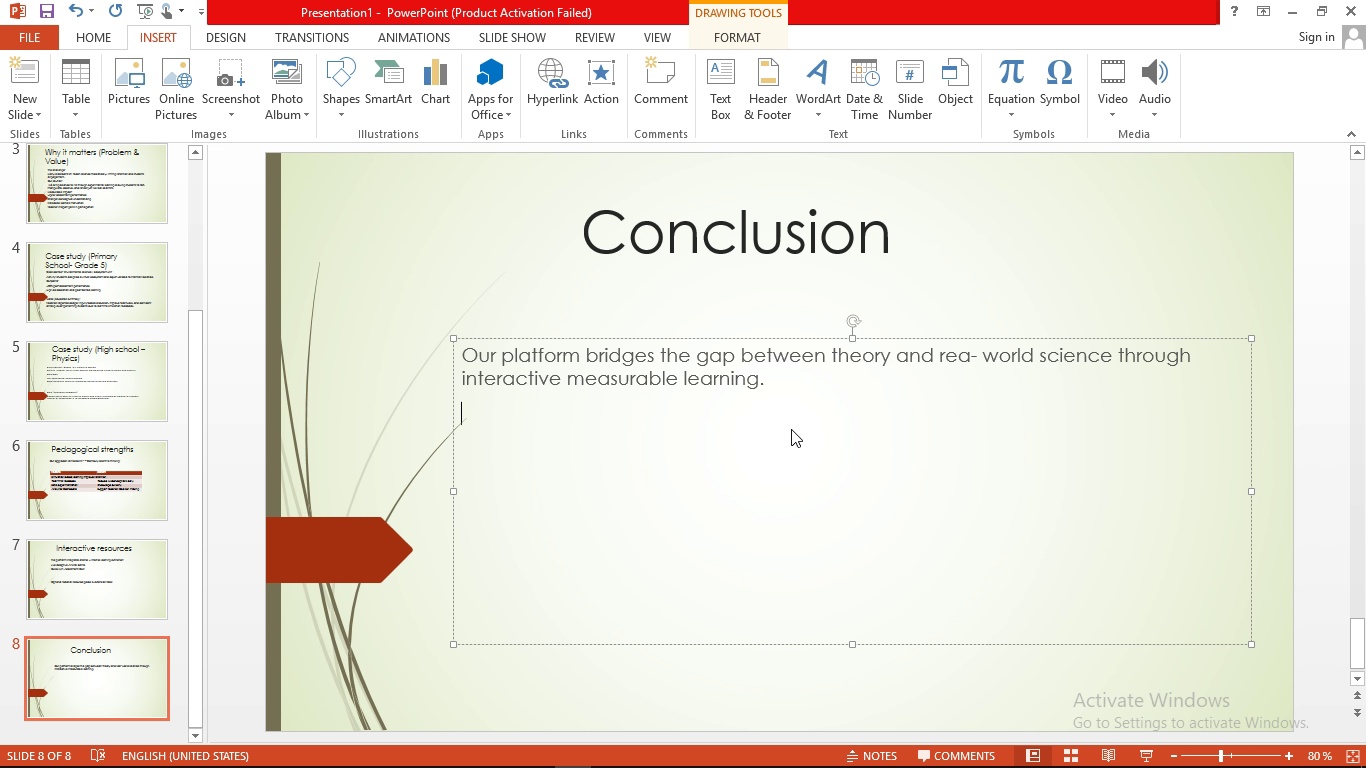 
key(Enter)
 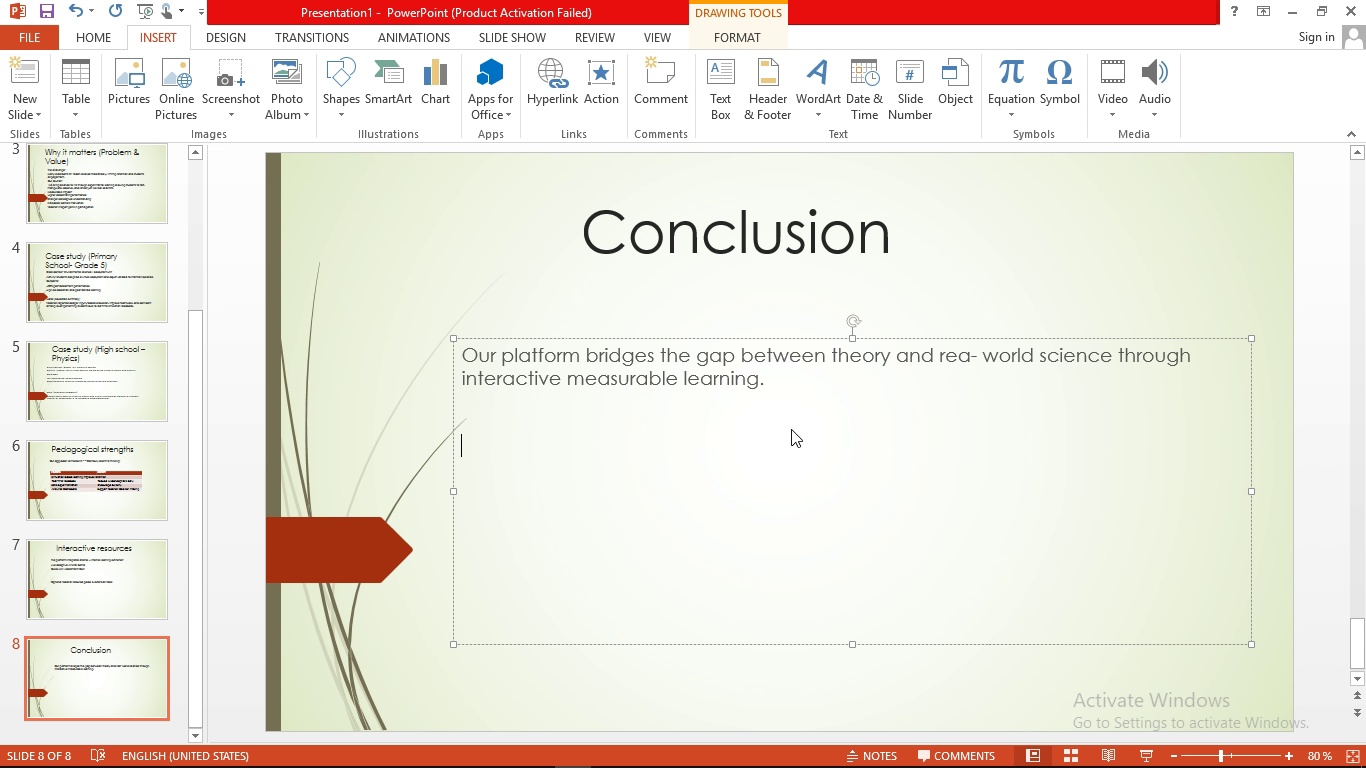 
type(Key Takeaways )
key(Backspace)
type(: )
 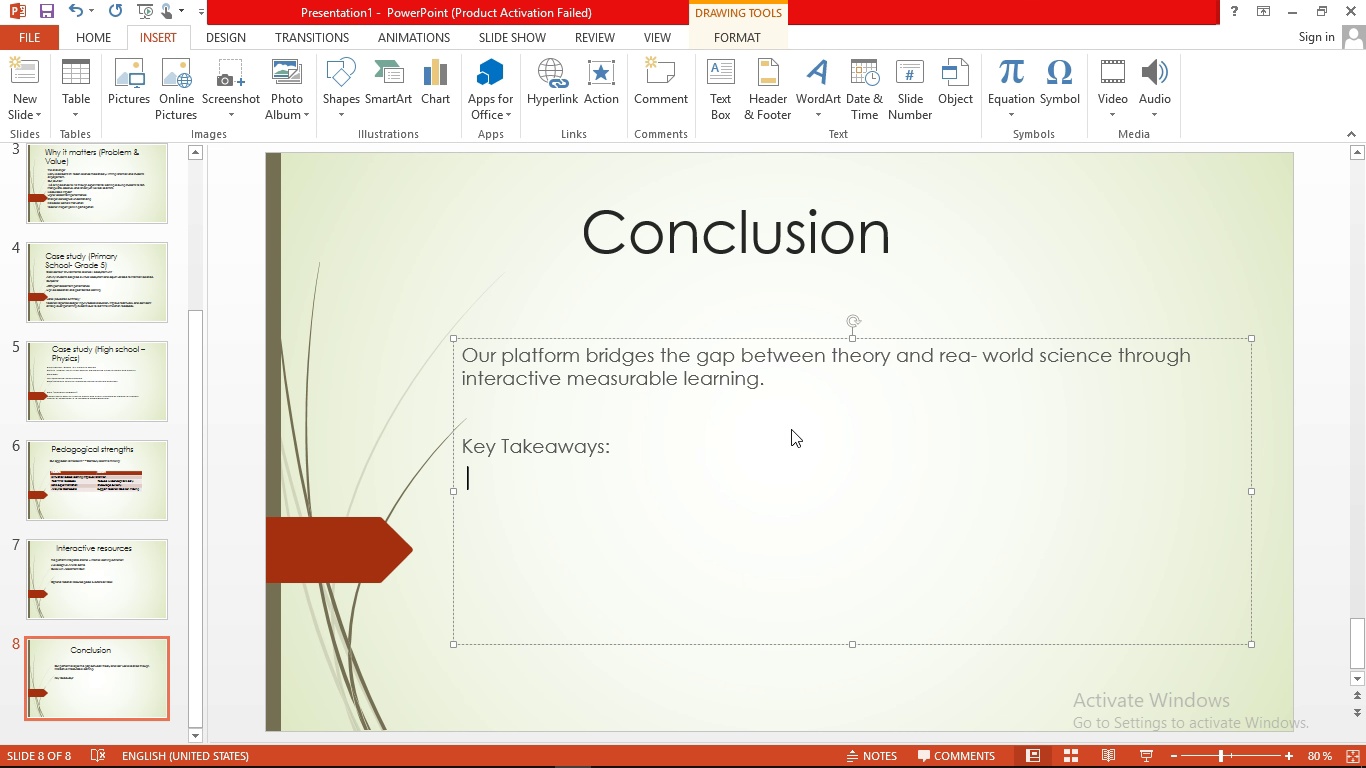 
 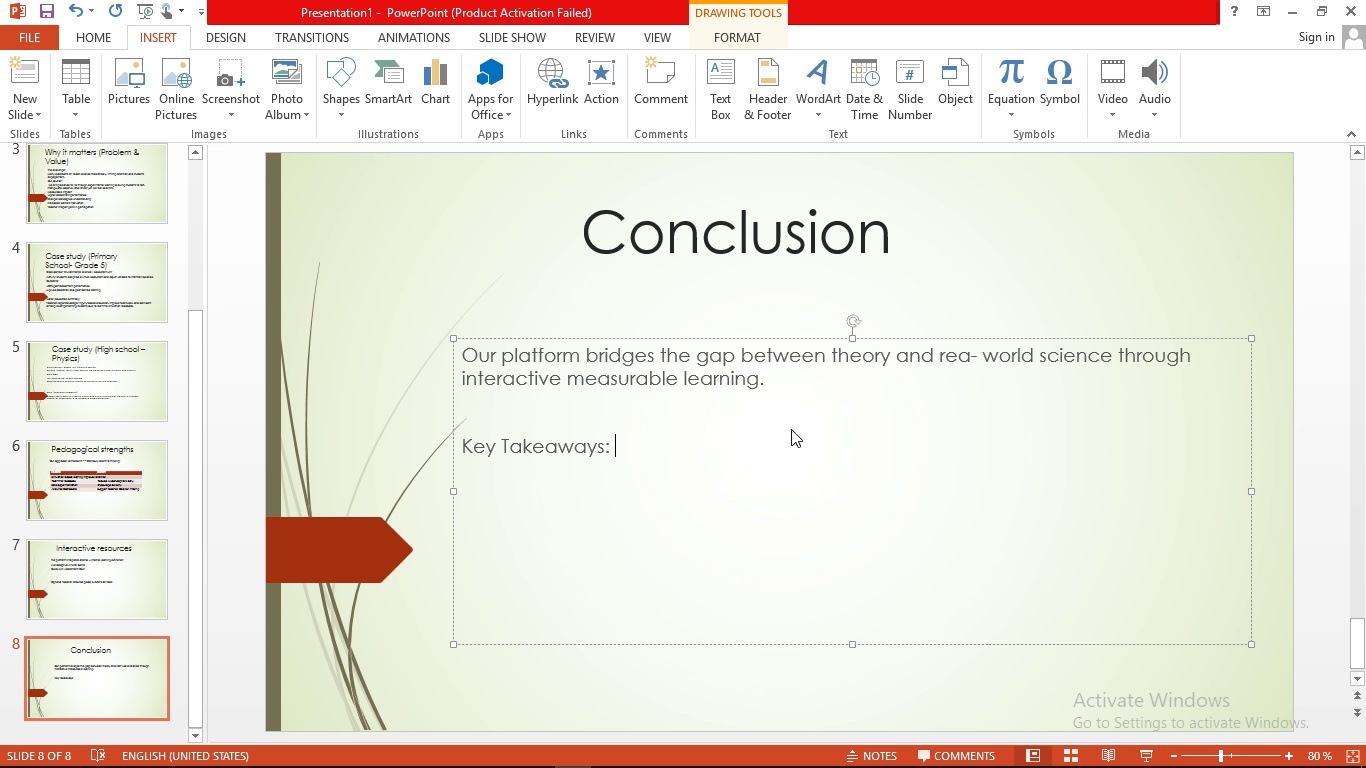 
key(Enter)
 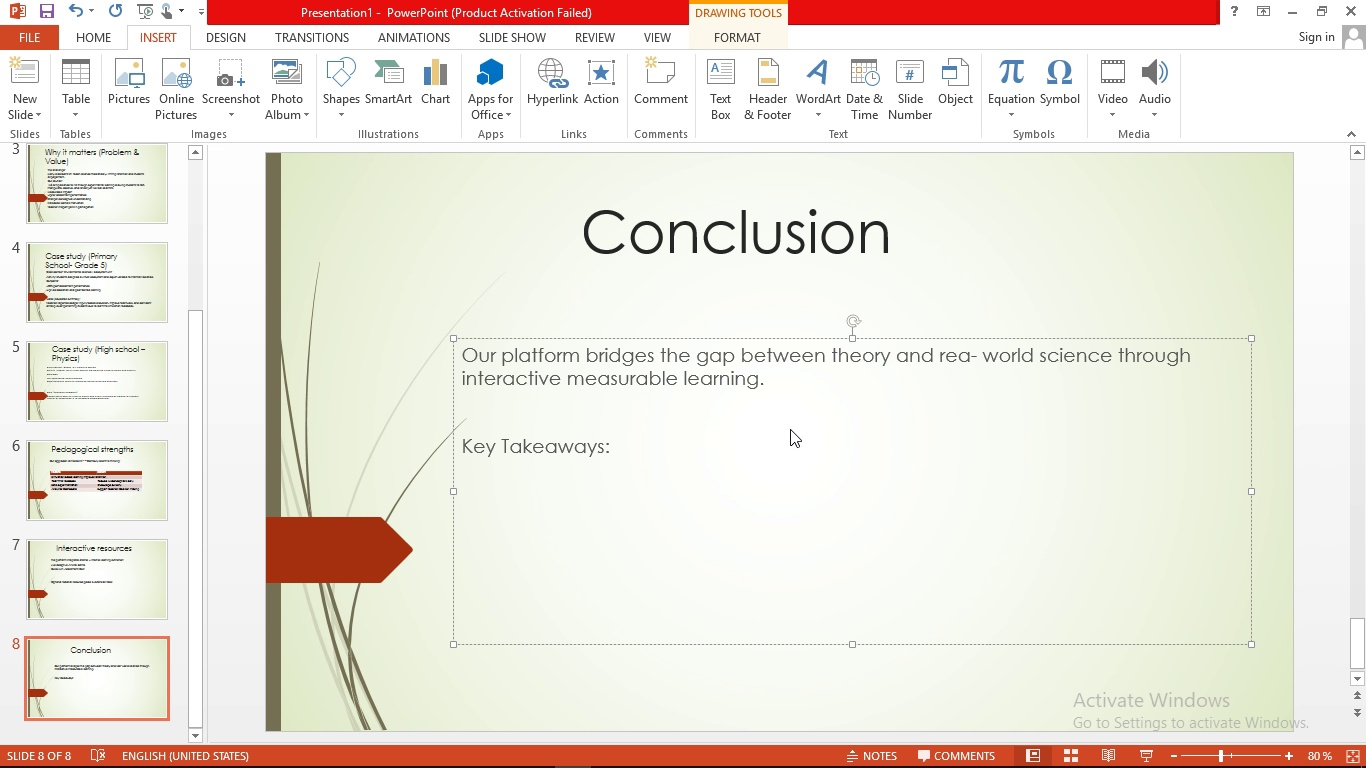 
wait(11.34)
 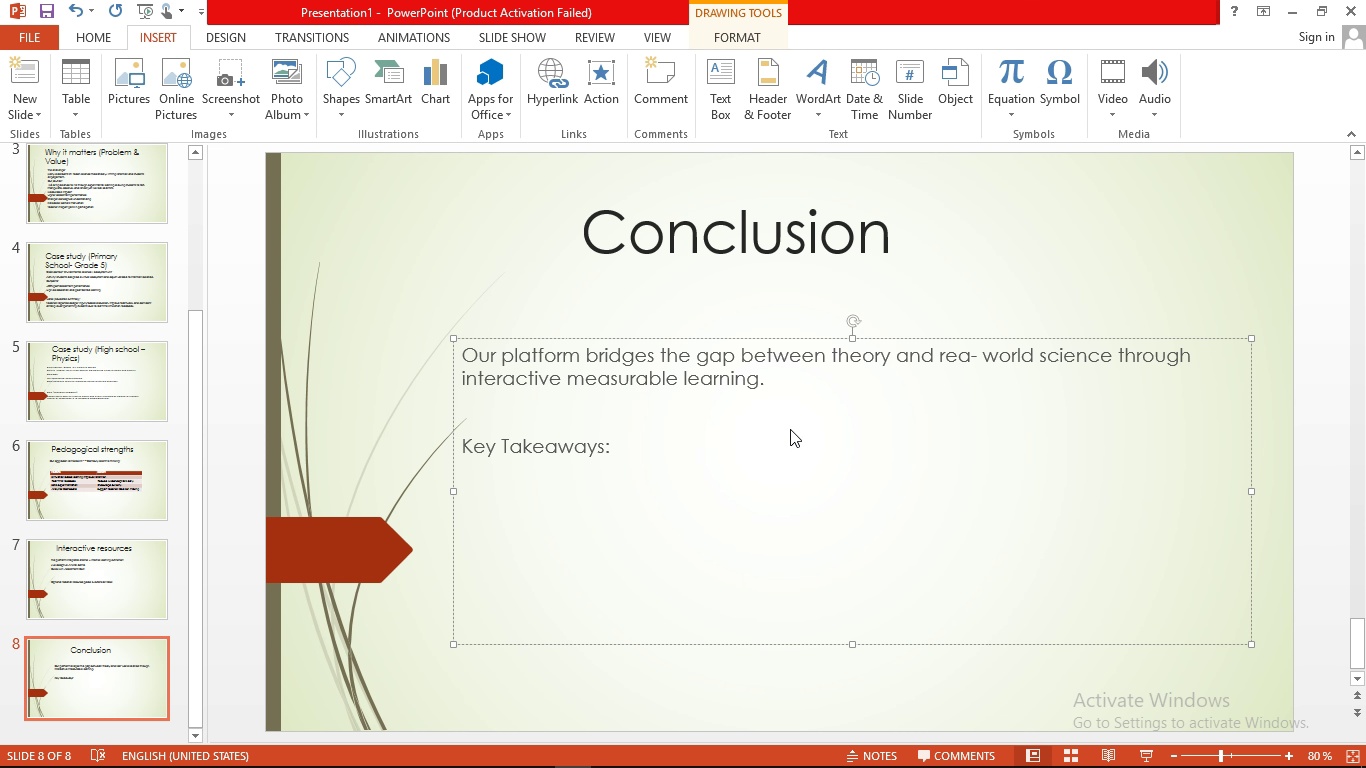 
type(demonstrated classroom impact )
 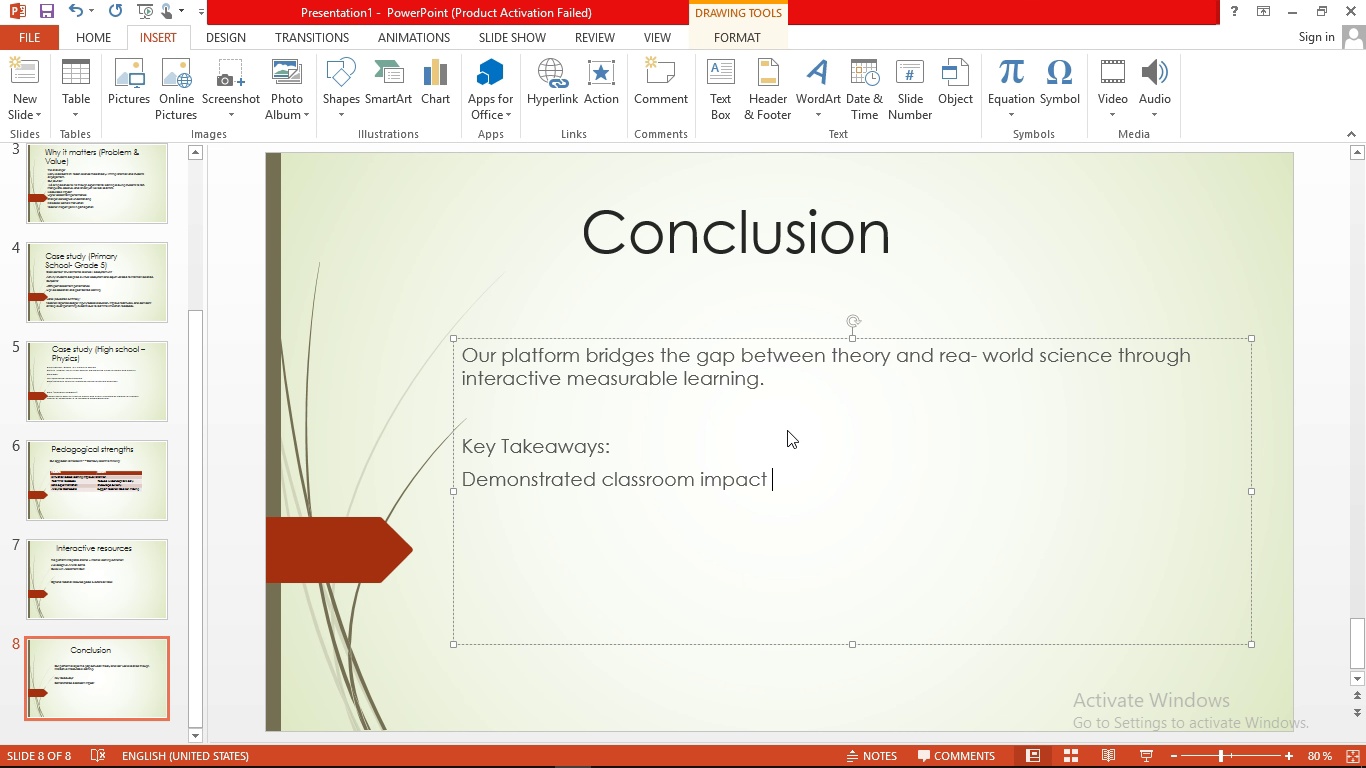 
key(Enter)
 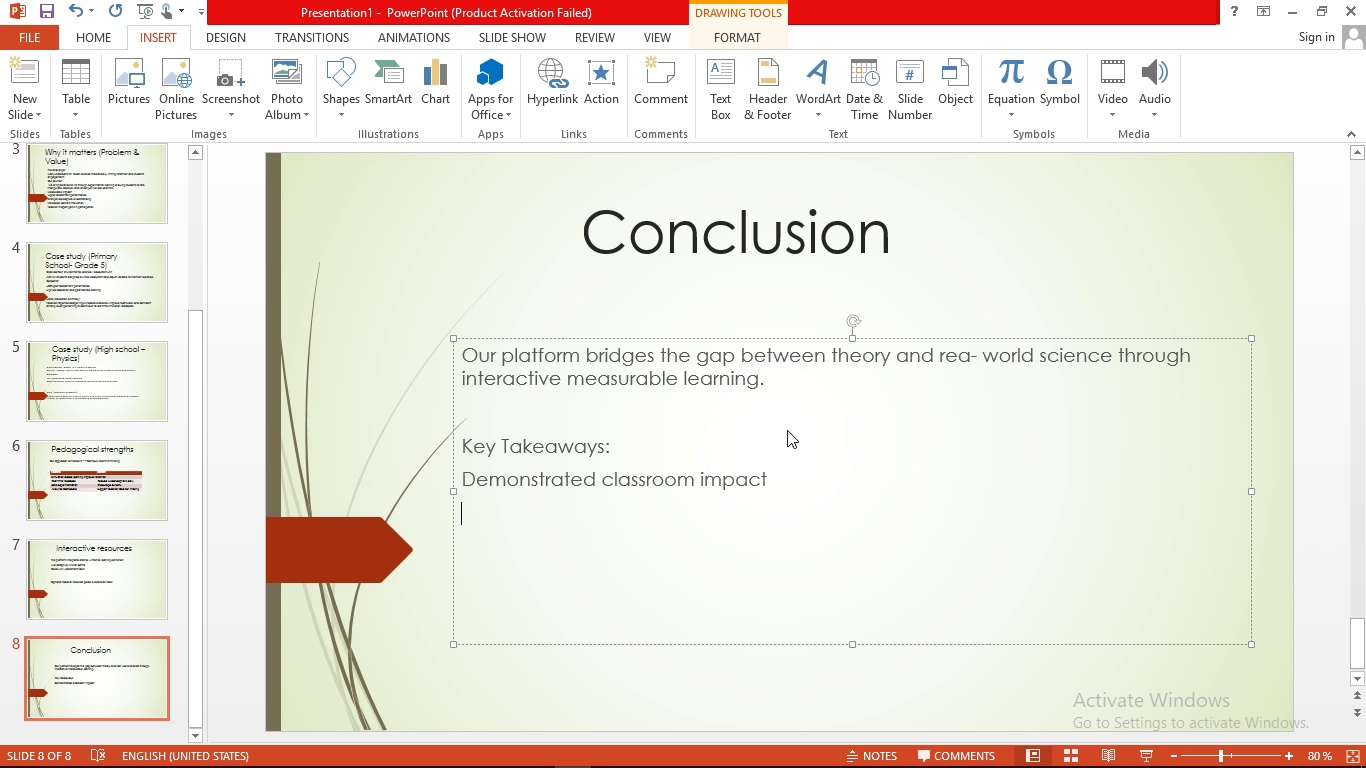 
type(student )
 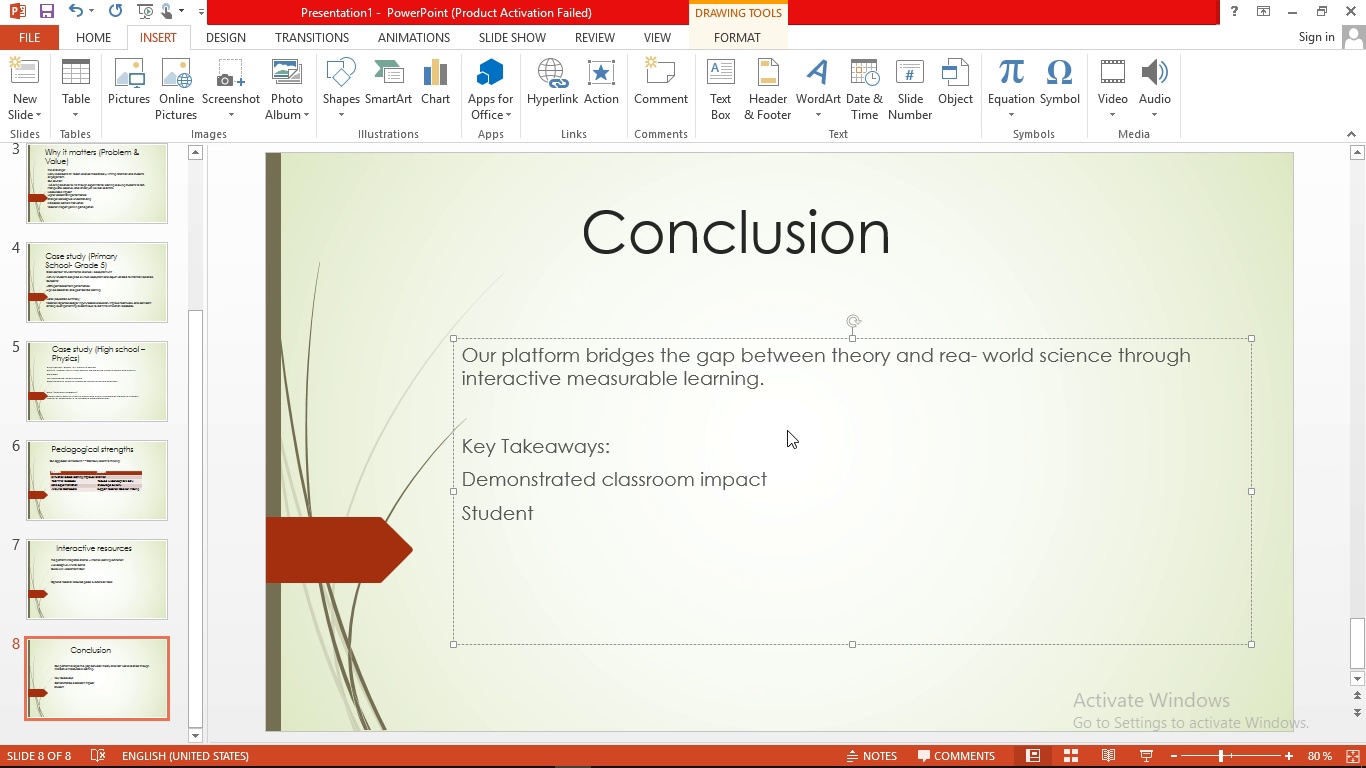 
type(performce )
key(Backspace)
key(Backspace)
key(Backspace)
key(Backspace)
type(mance improvement )
 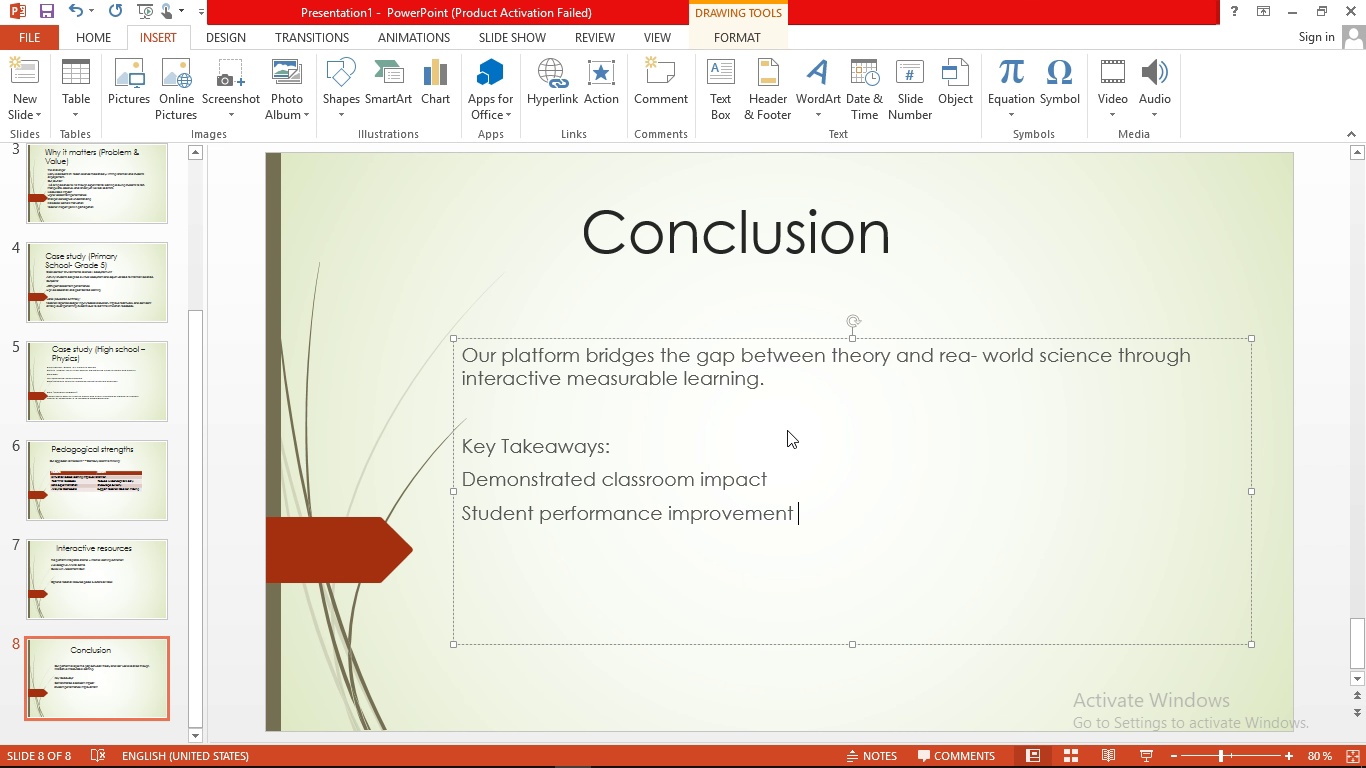 
key(Enter)
 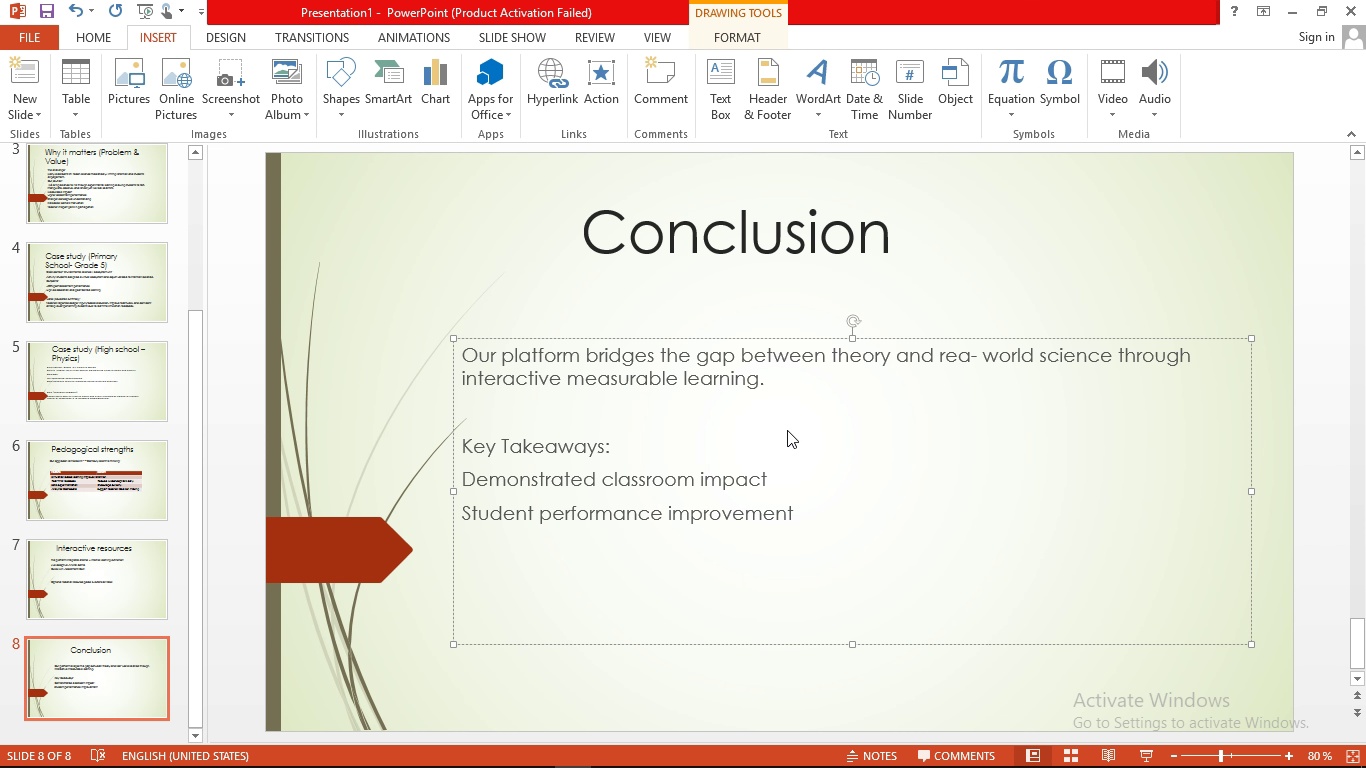 
type(high ease adation for teachers )
 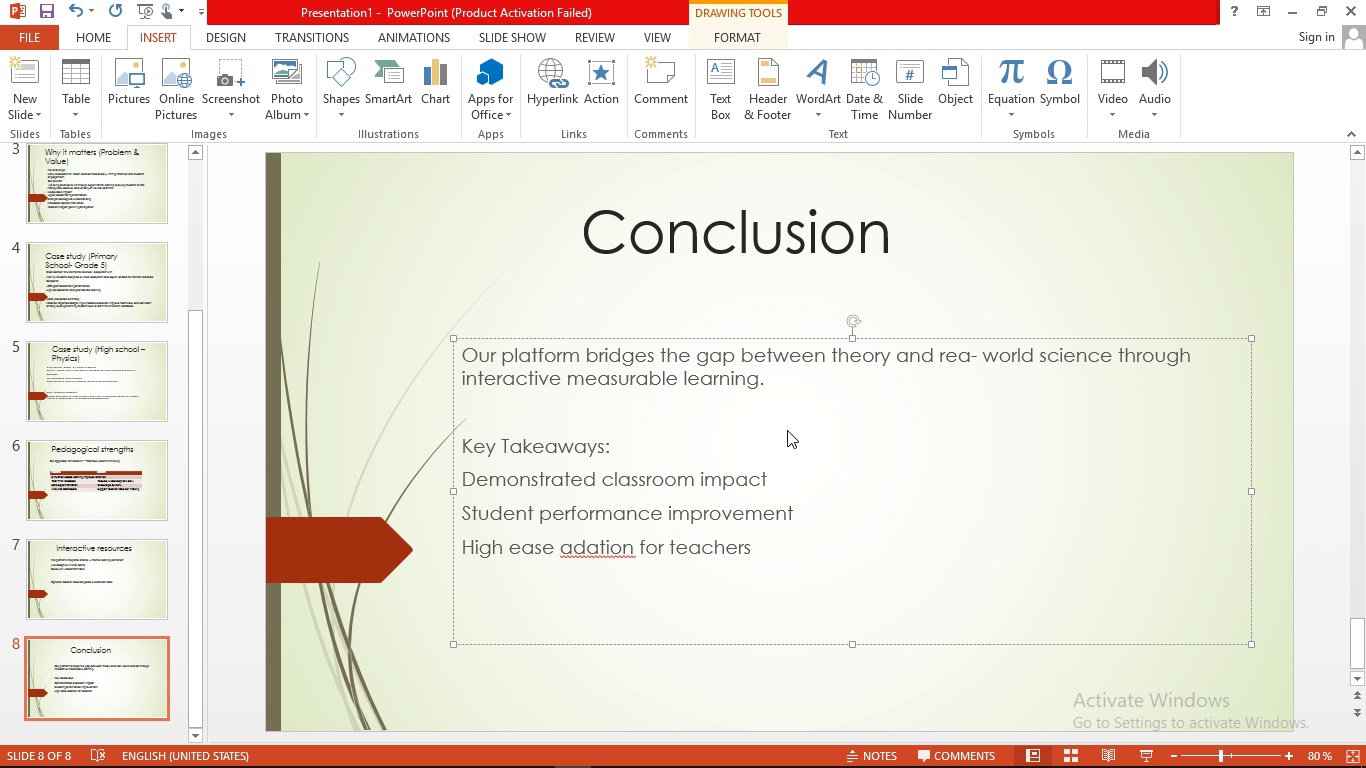 
key(Enter)
 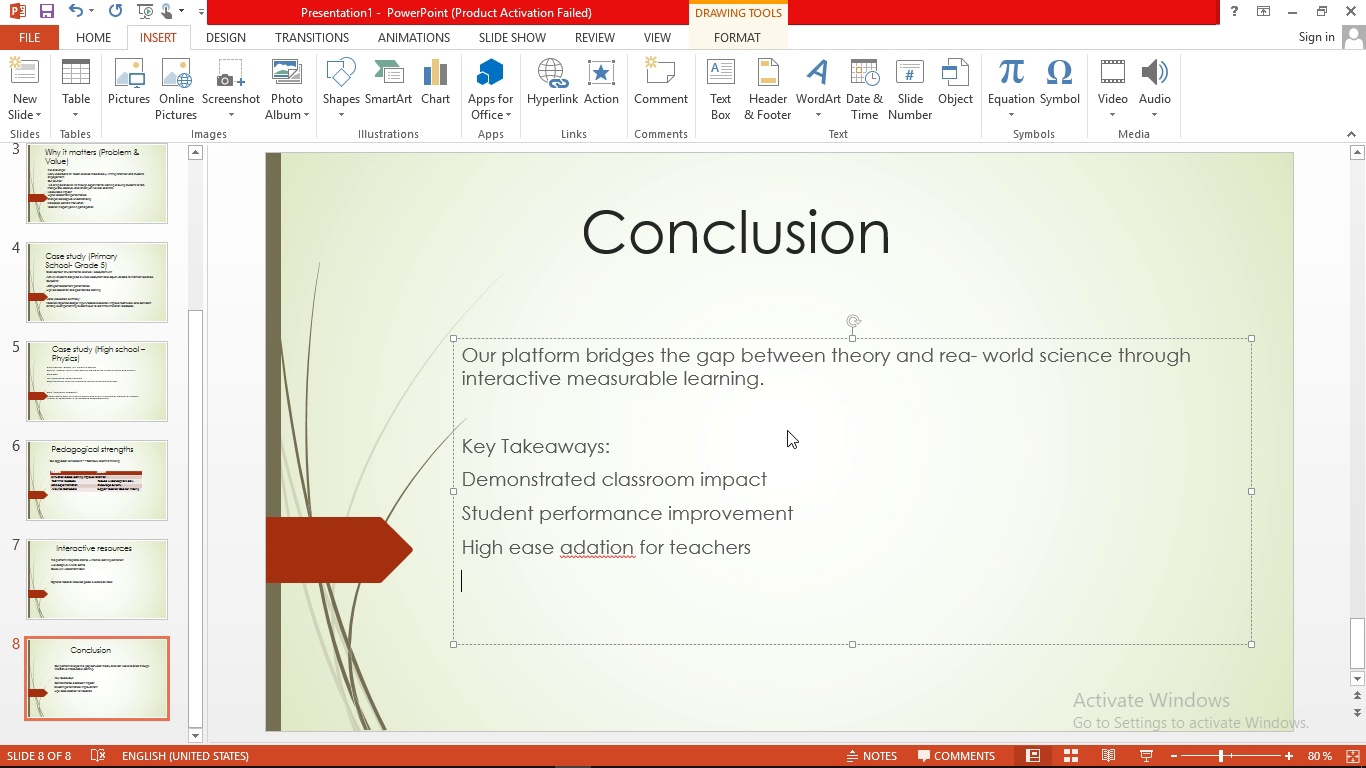 
wait(8.74)
 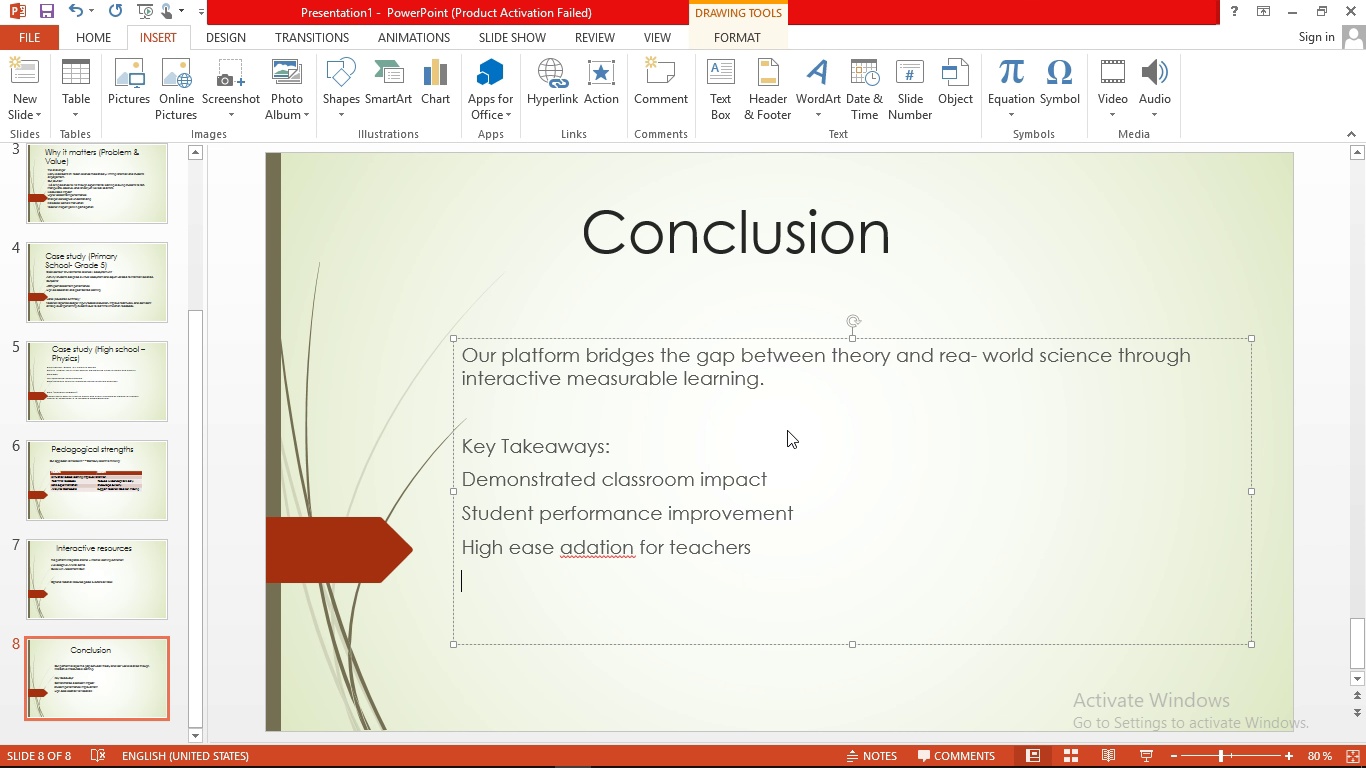 
type(scalabele acre)
key(Backspace)
type(oss education levels )
 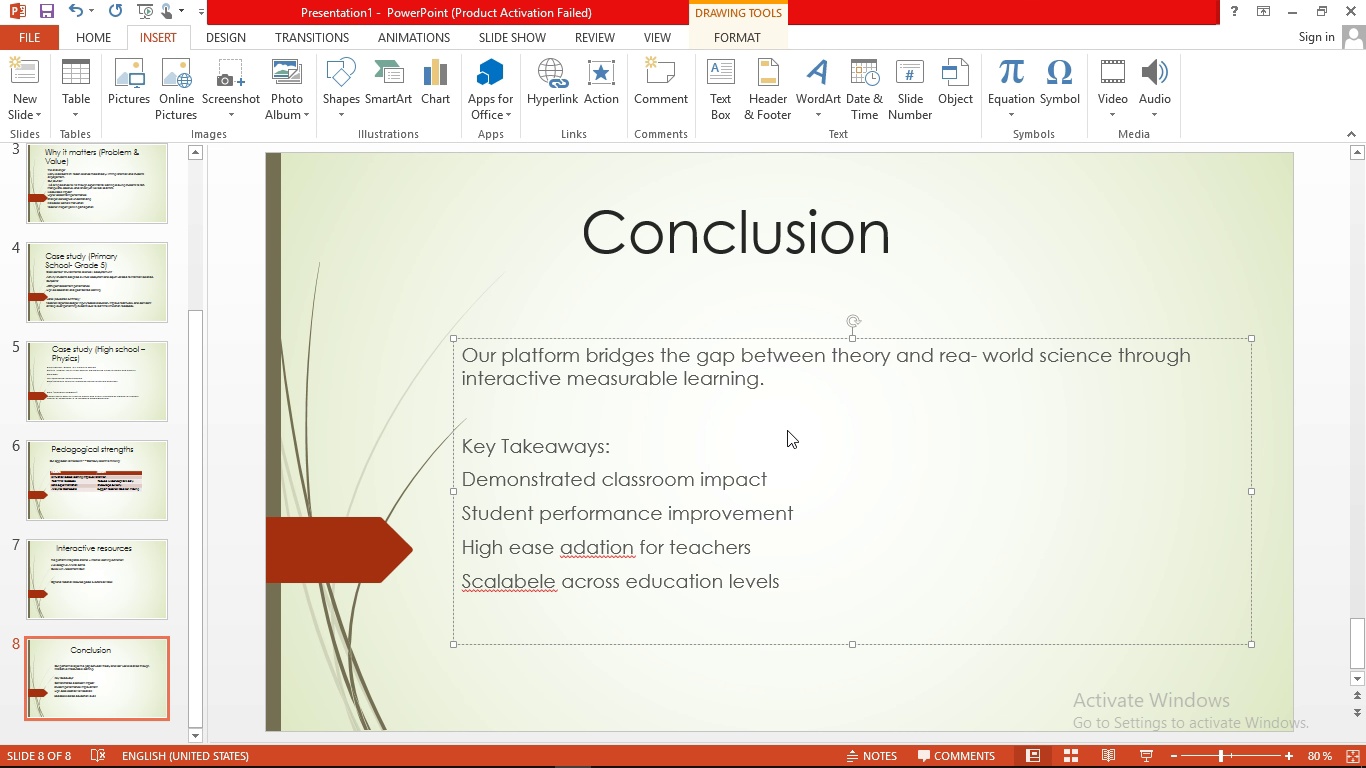 
key(Enter)
 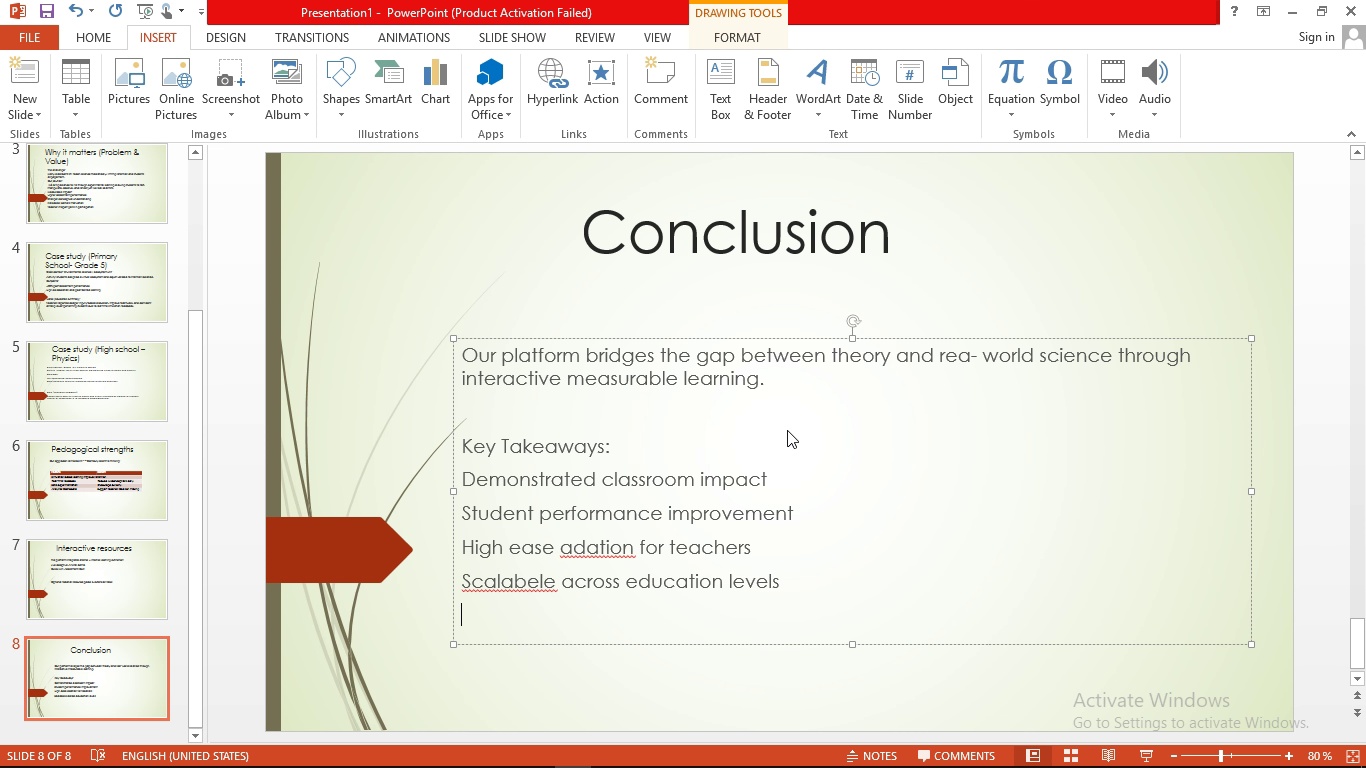 
key(Enter)
 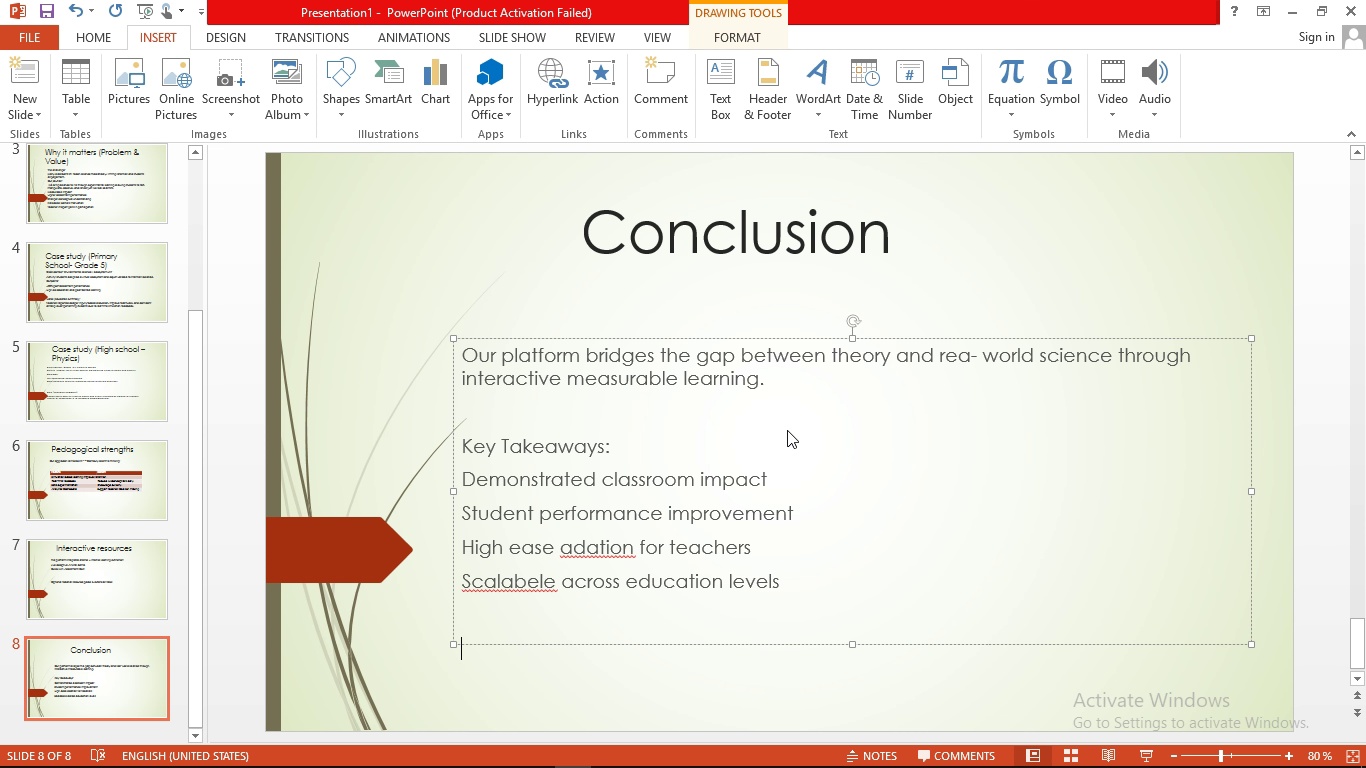 
type(we welcome your questions )
key(Backspace)
type(. )
 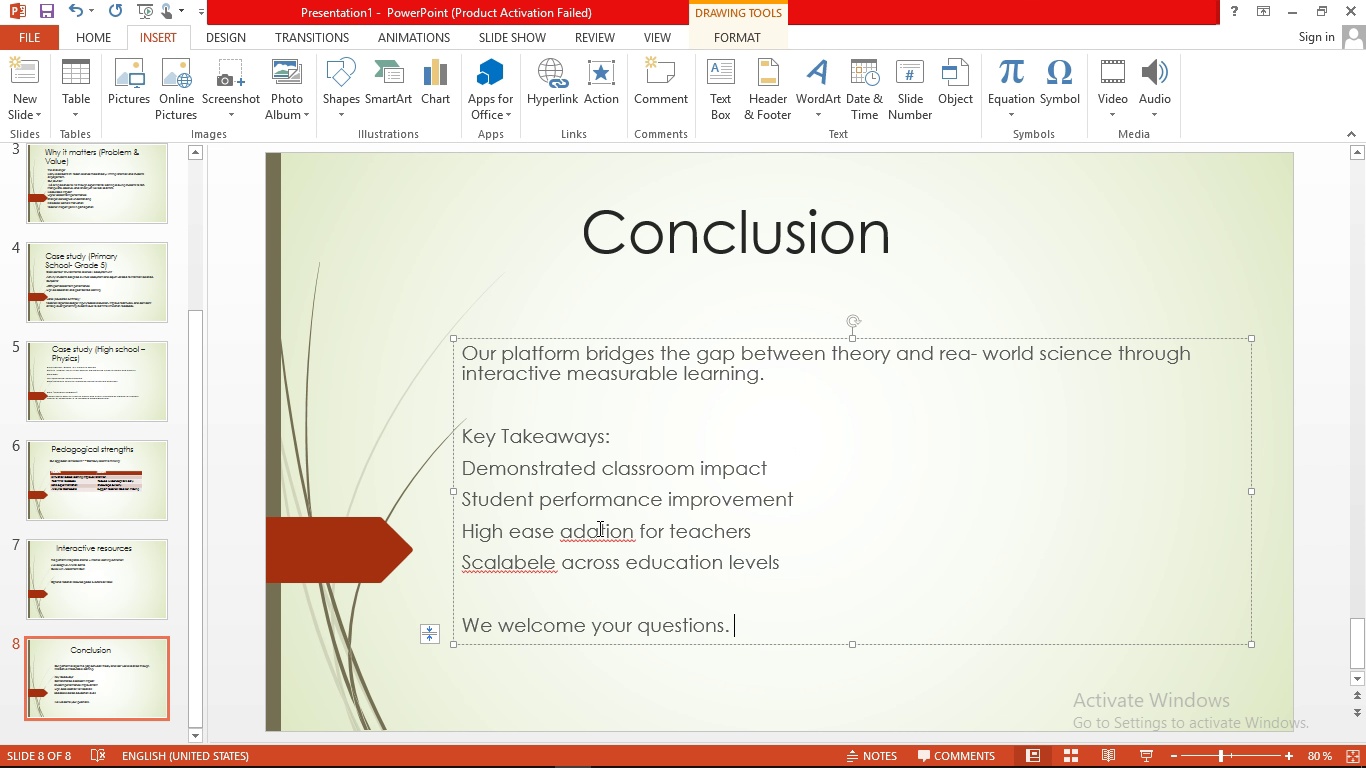 
right_click([597, 529])
 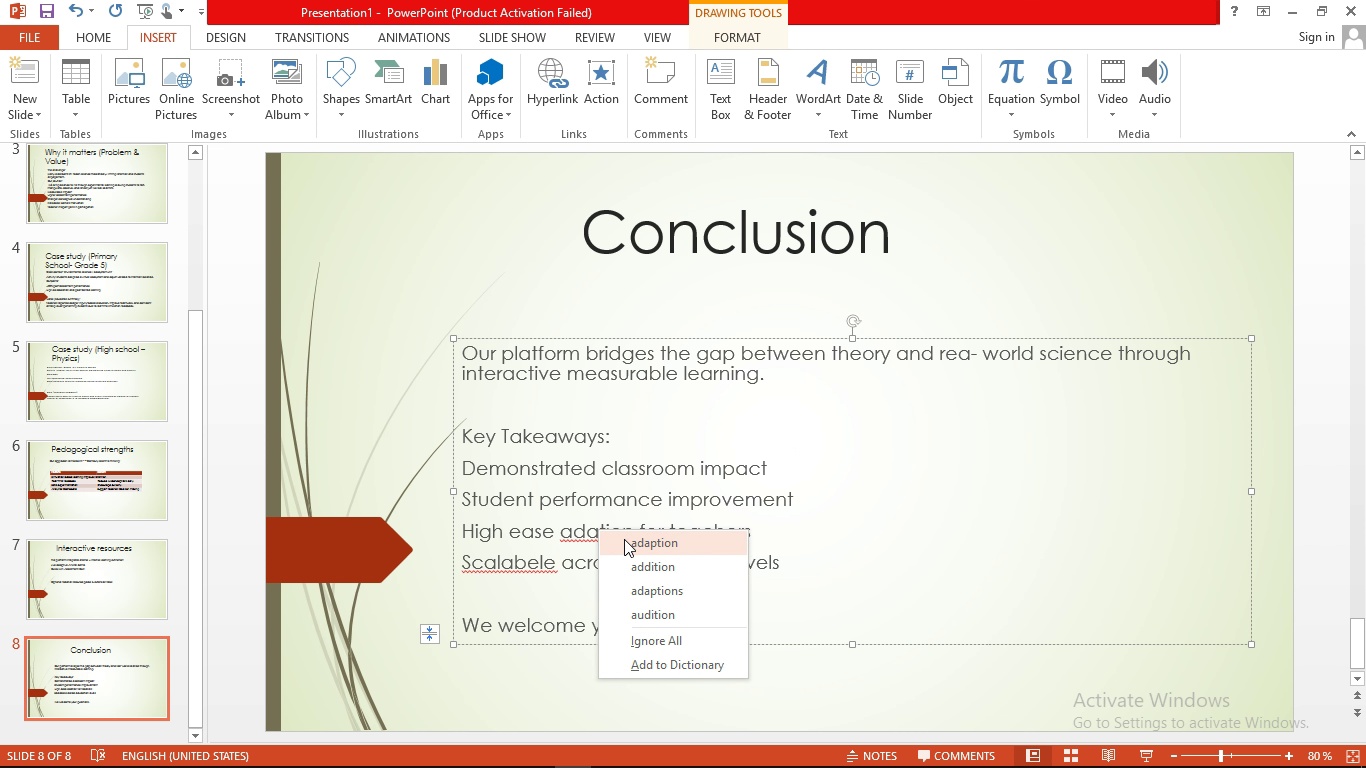 
left_click([624, 539])
 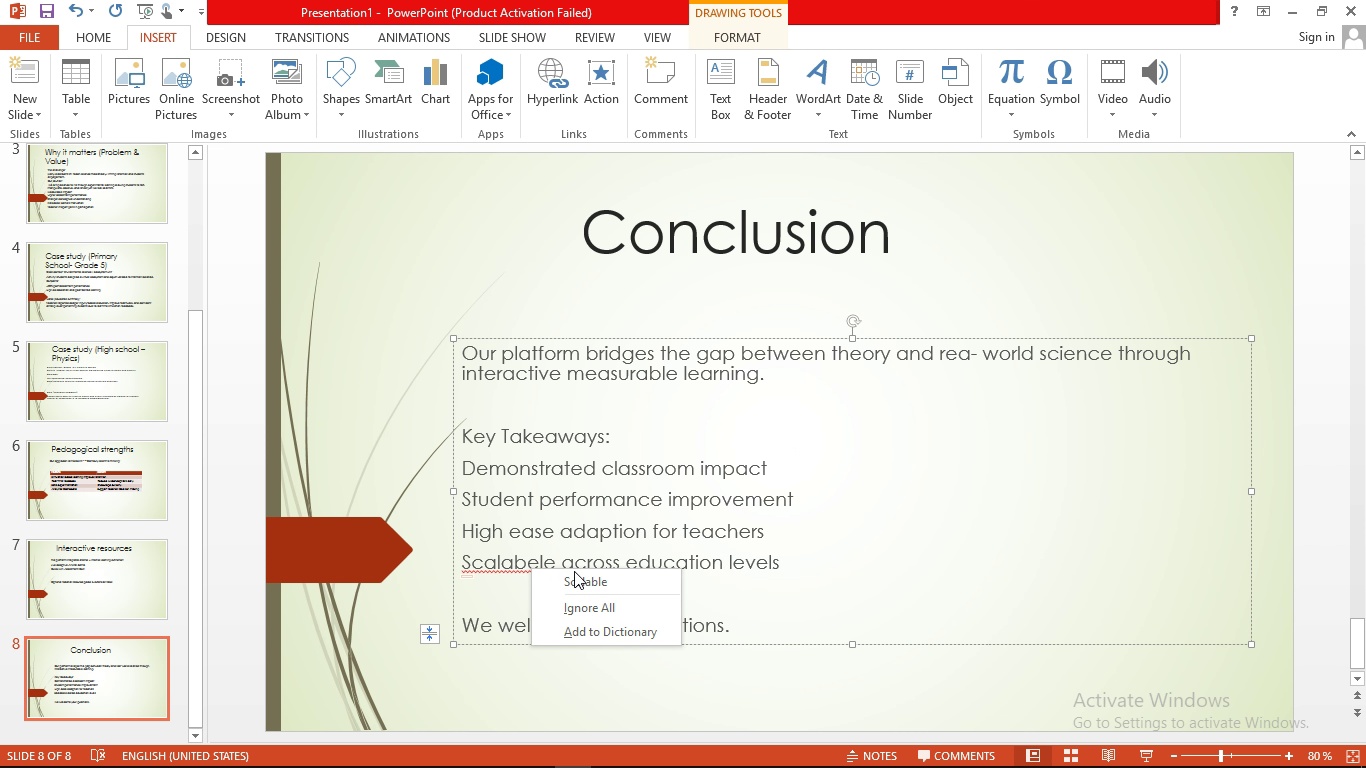 
left_click([576, 574])
 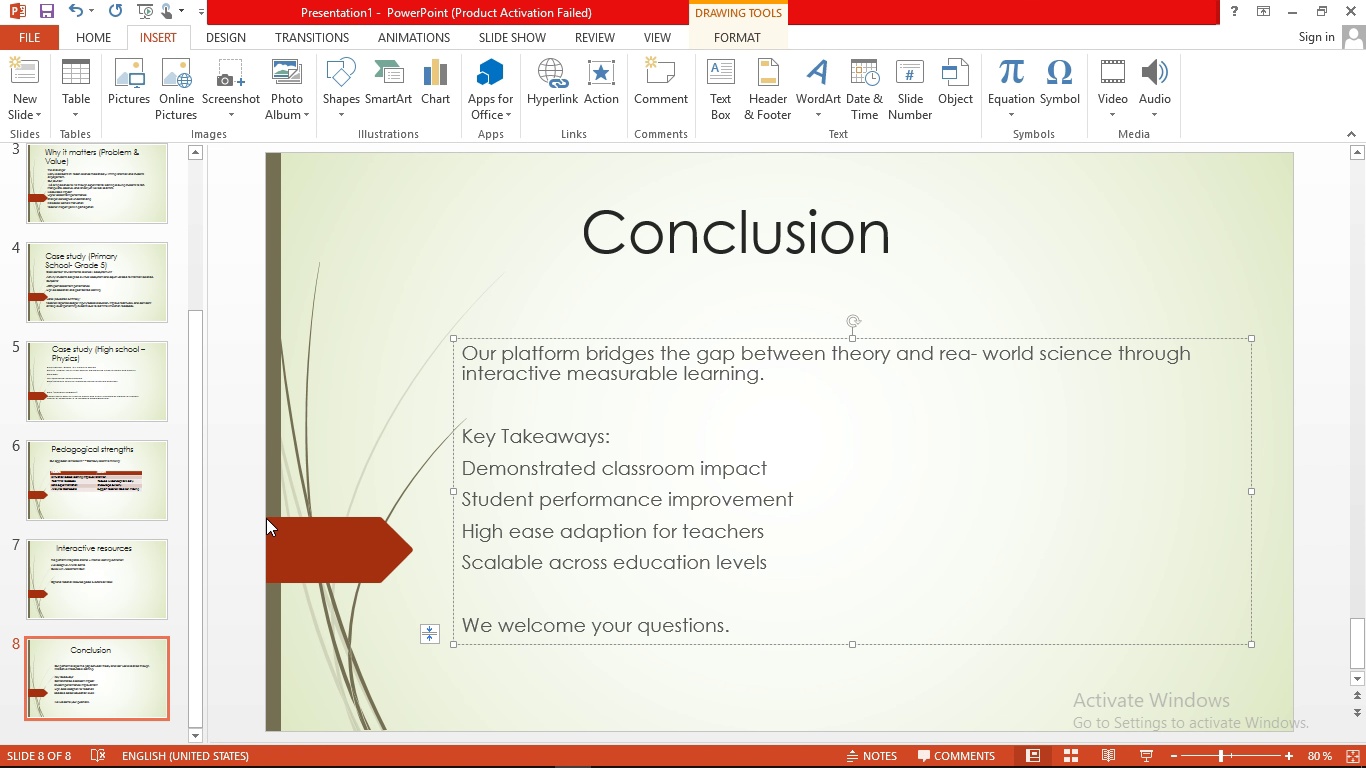 
left_click_drag(start_coordinate=[201, 569], to_coordinate=[239, 284])
 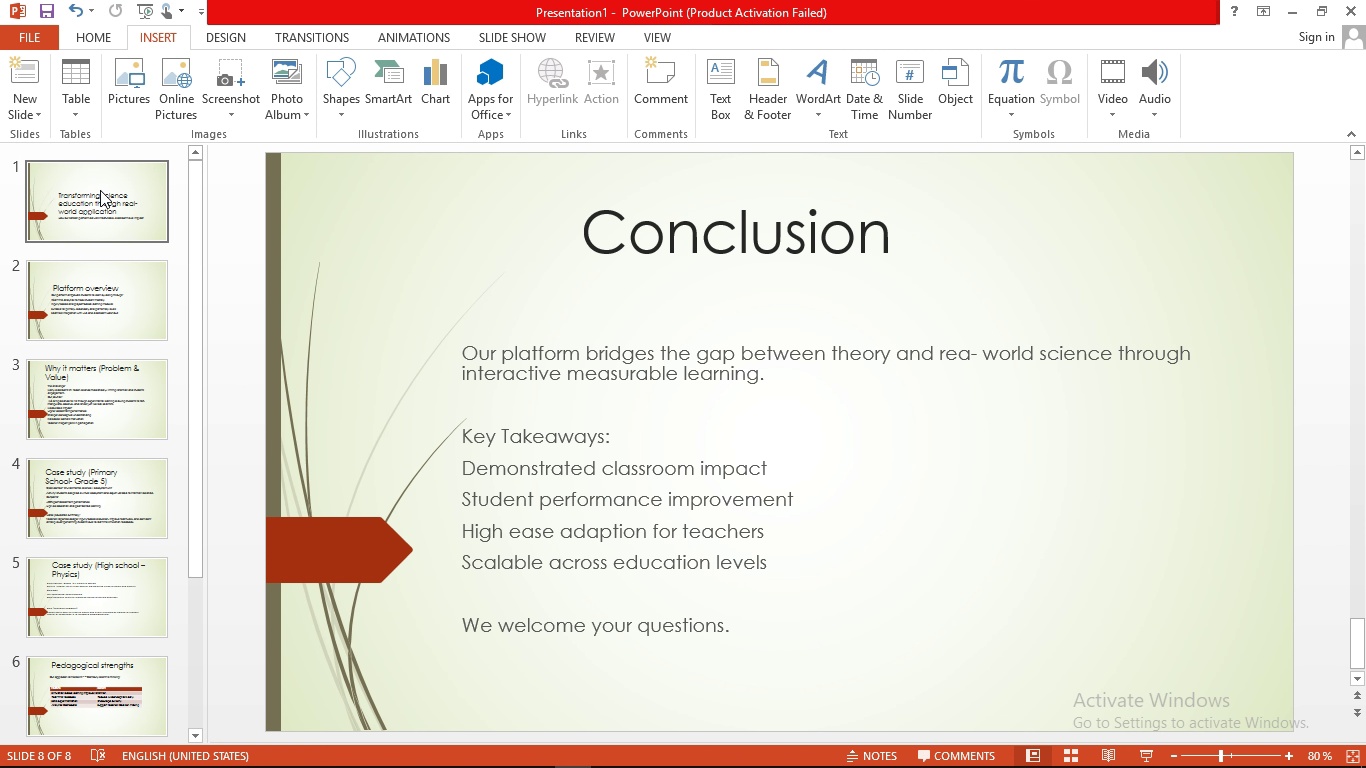 
left_click([100, 190])
 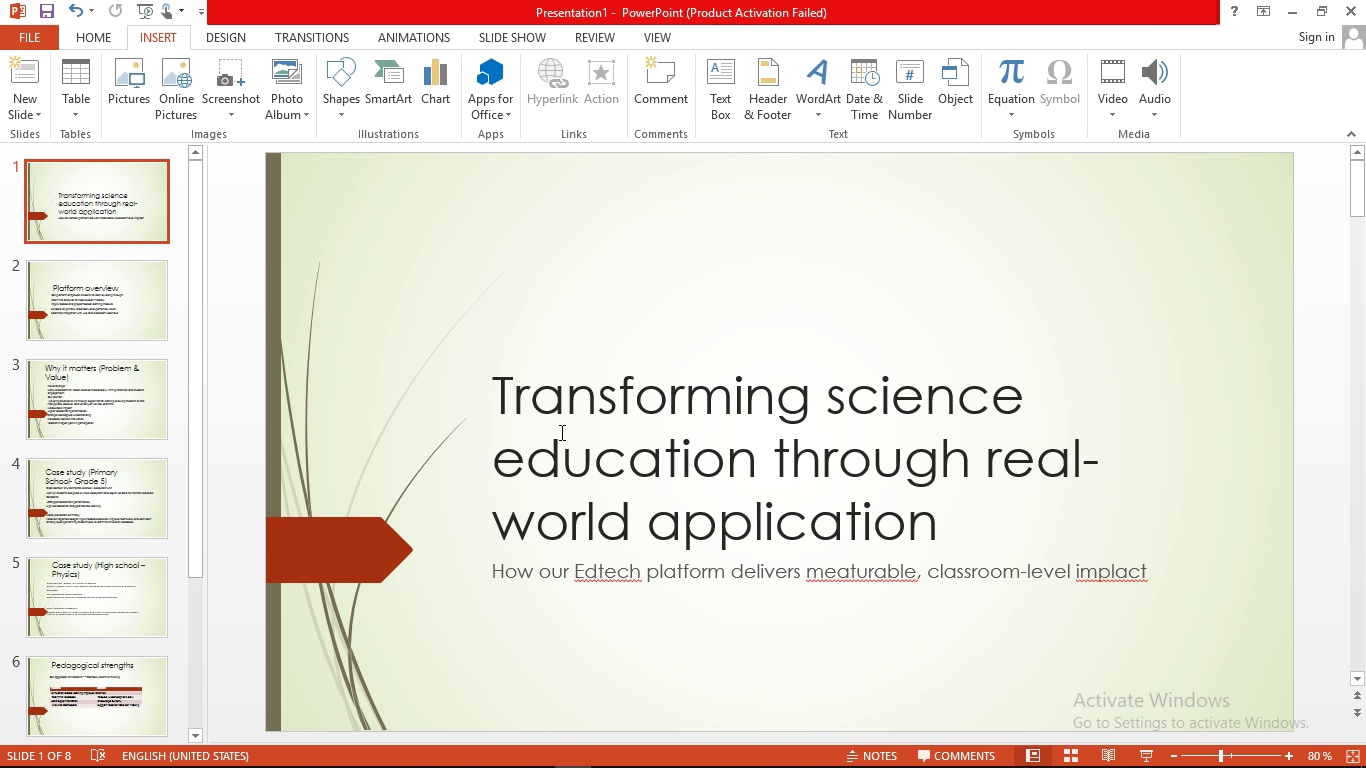 
left_click([562, 433])
 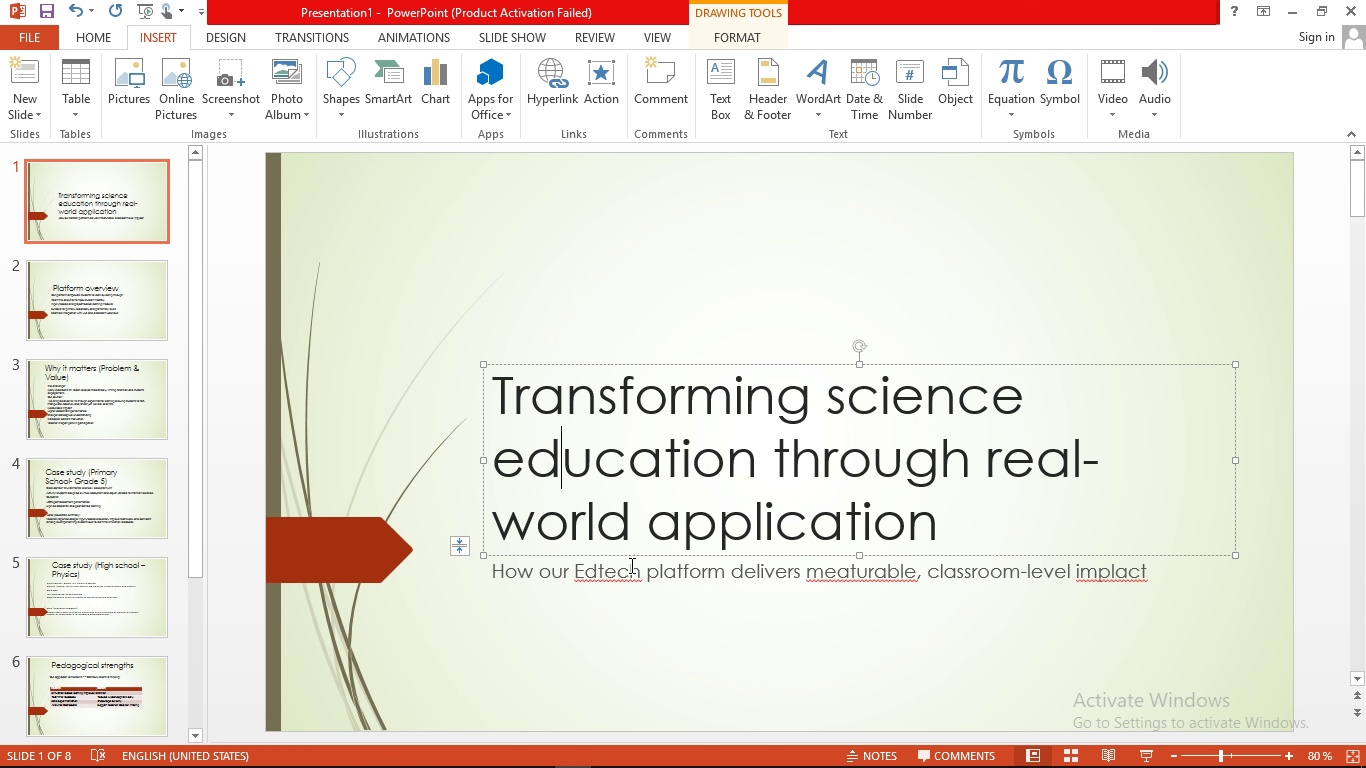 
right_click([629, 568])
 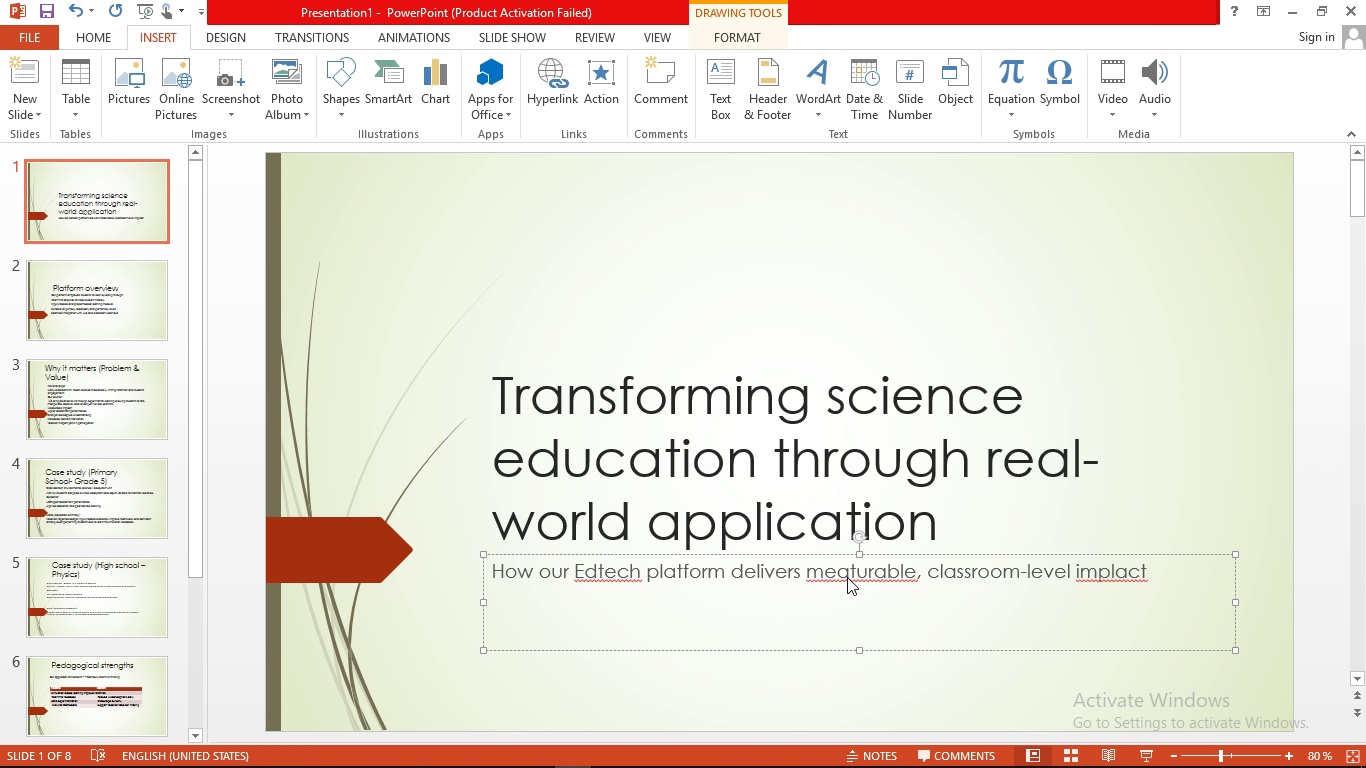 
right_click([847, 576])
 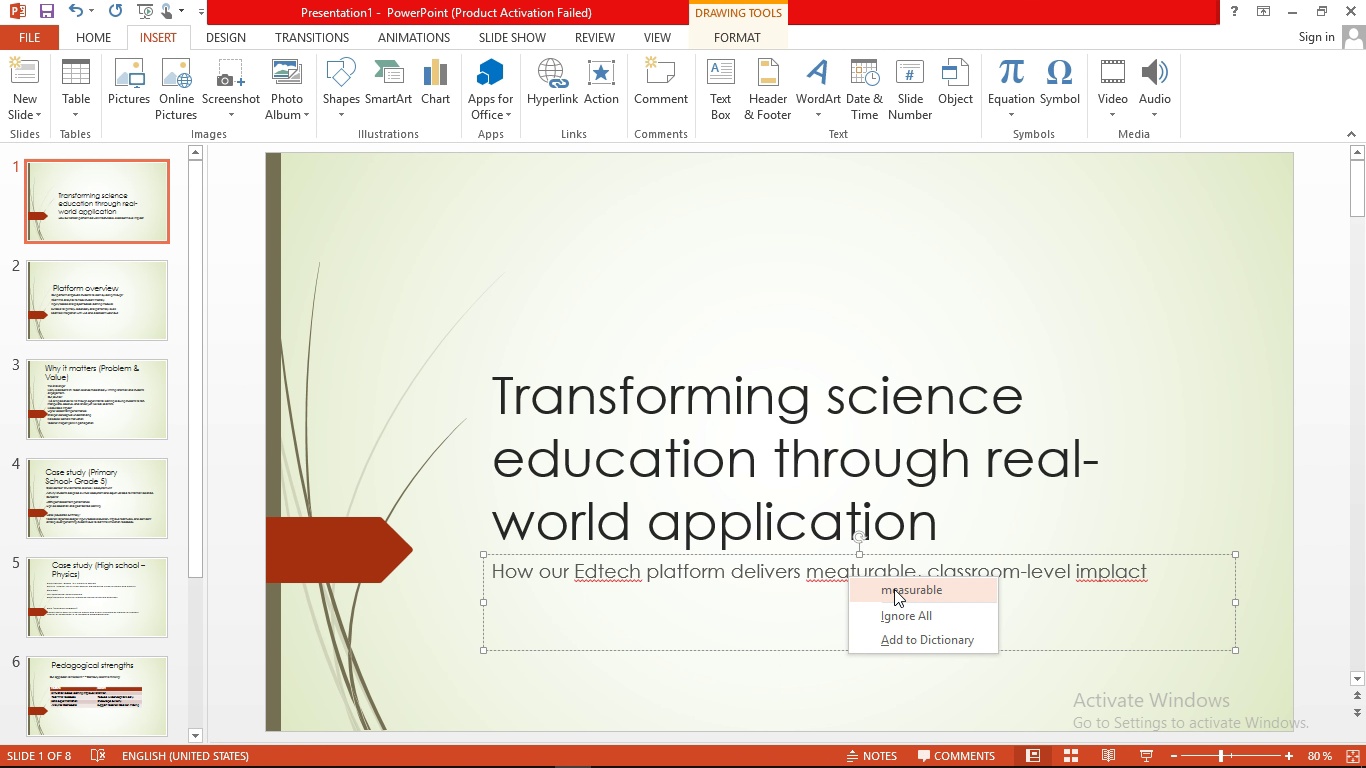 
left_click([895, 589])
 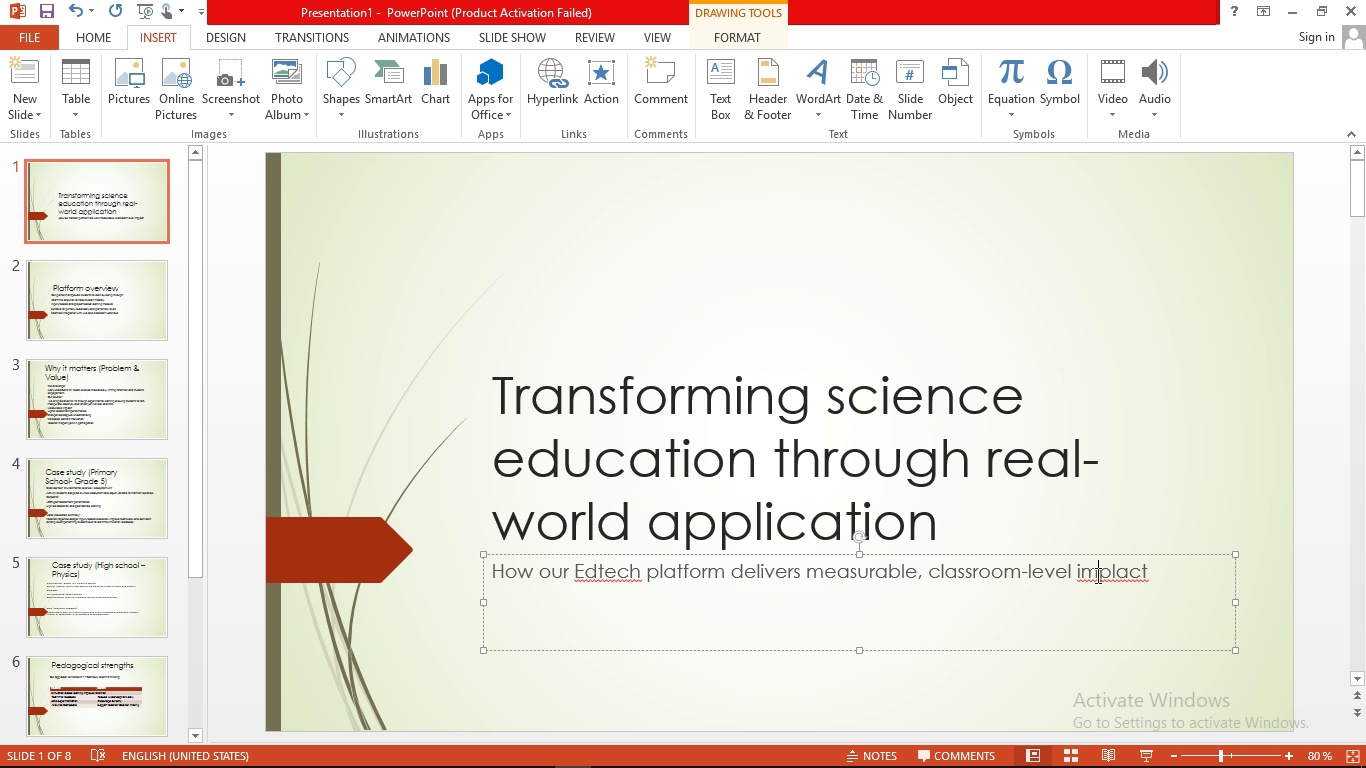 
right_click([1096, 575])
 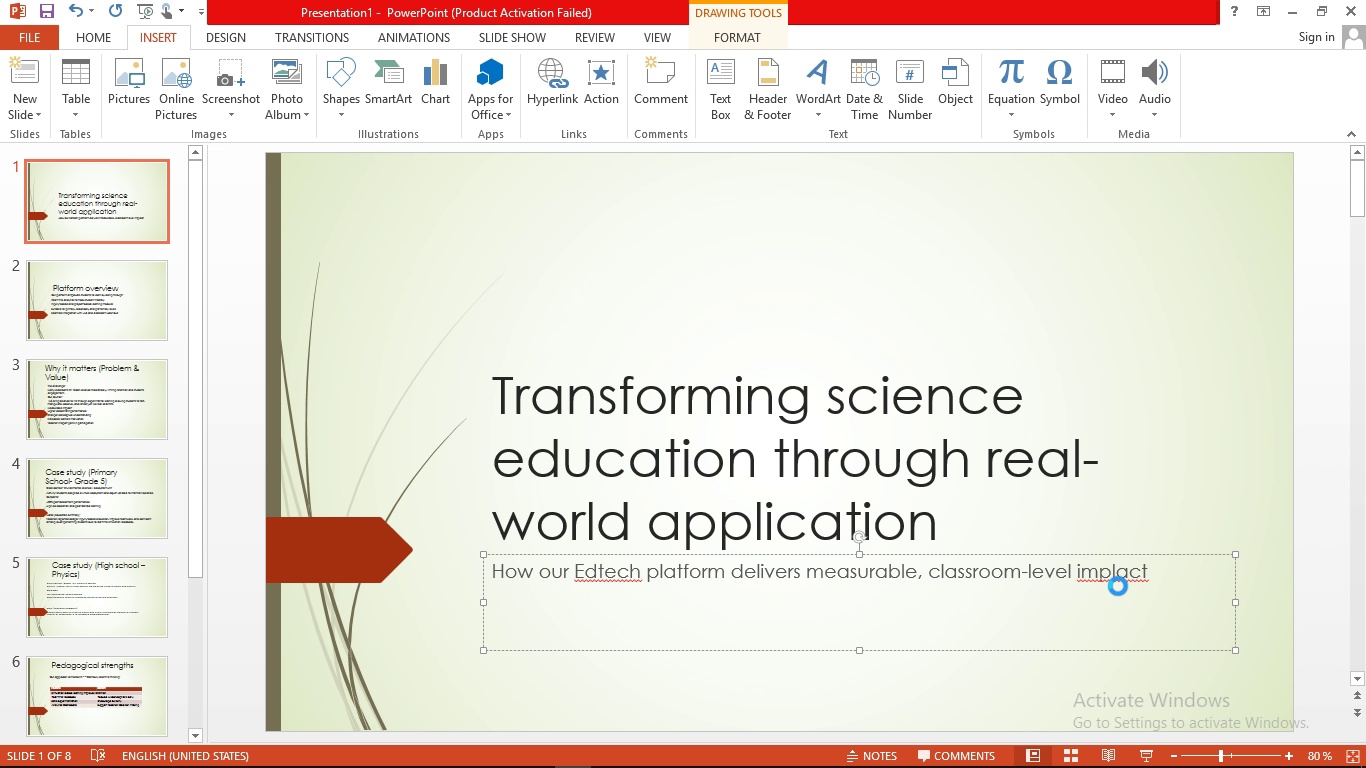 
left_click([1118, 586])
 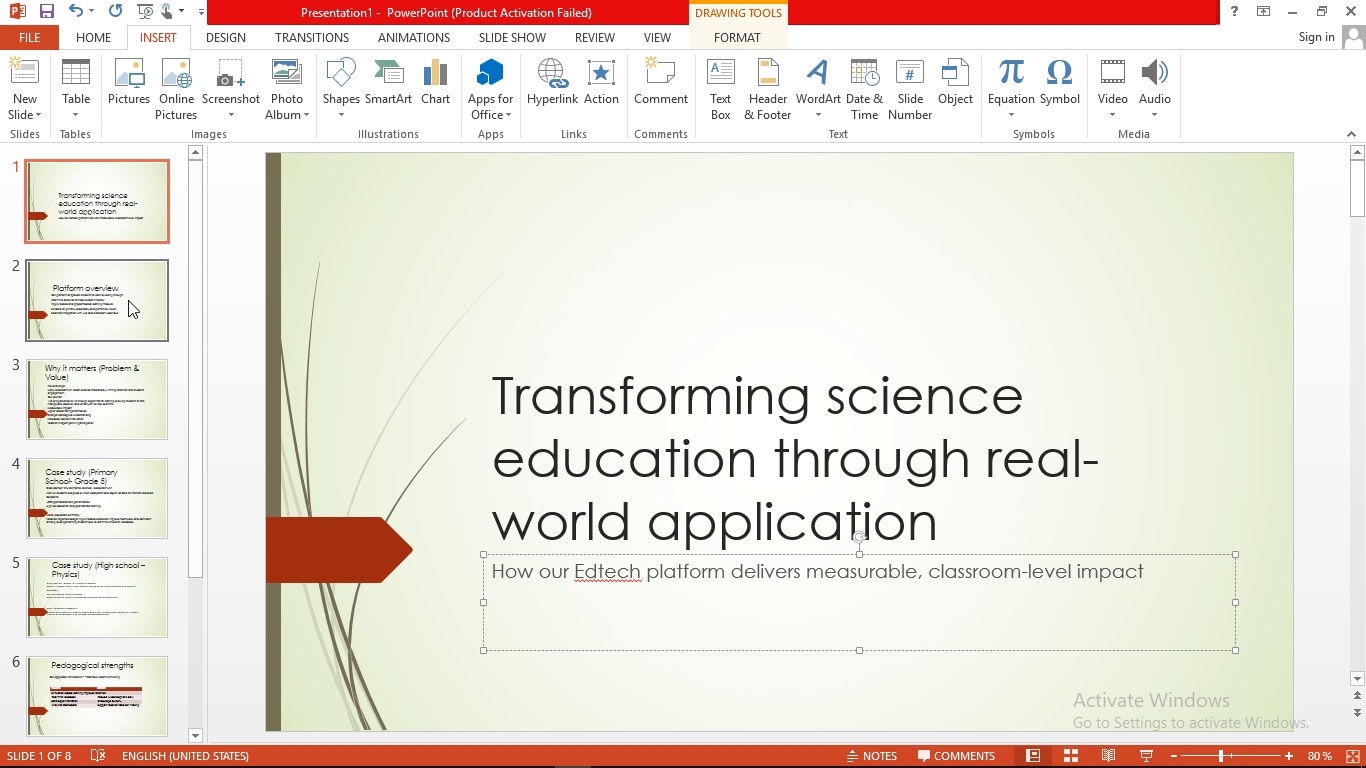 
left_click([128, 300])
 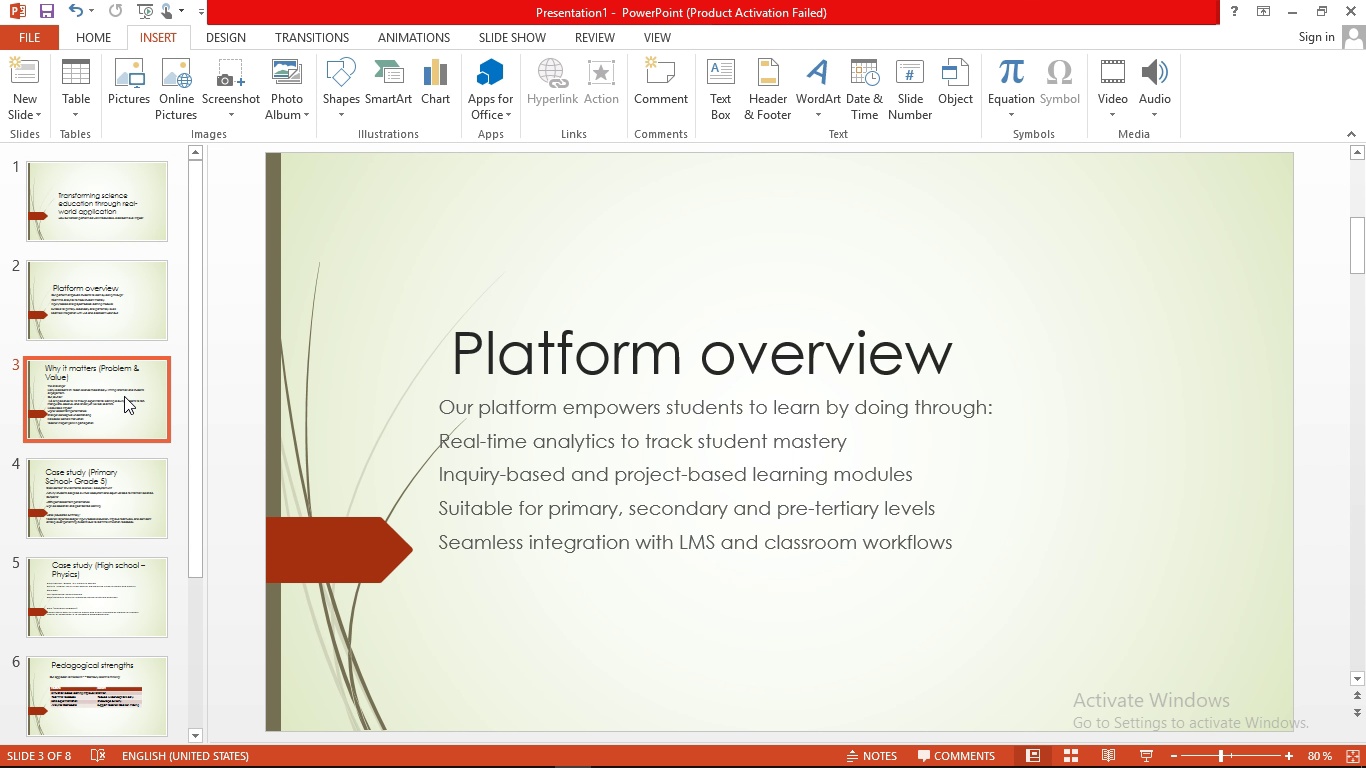 
left_click([124, 396])
 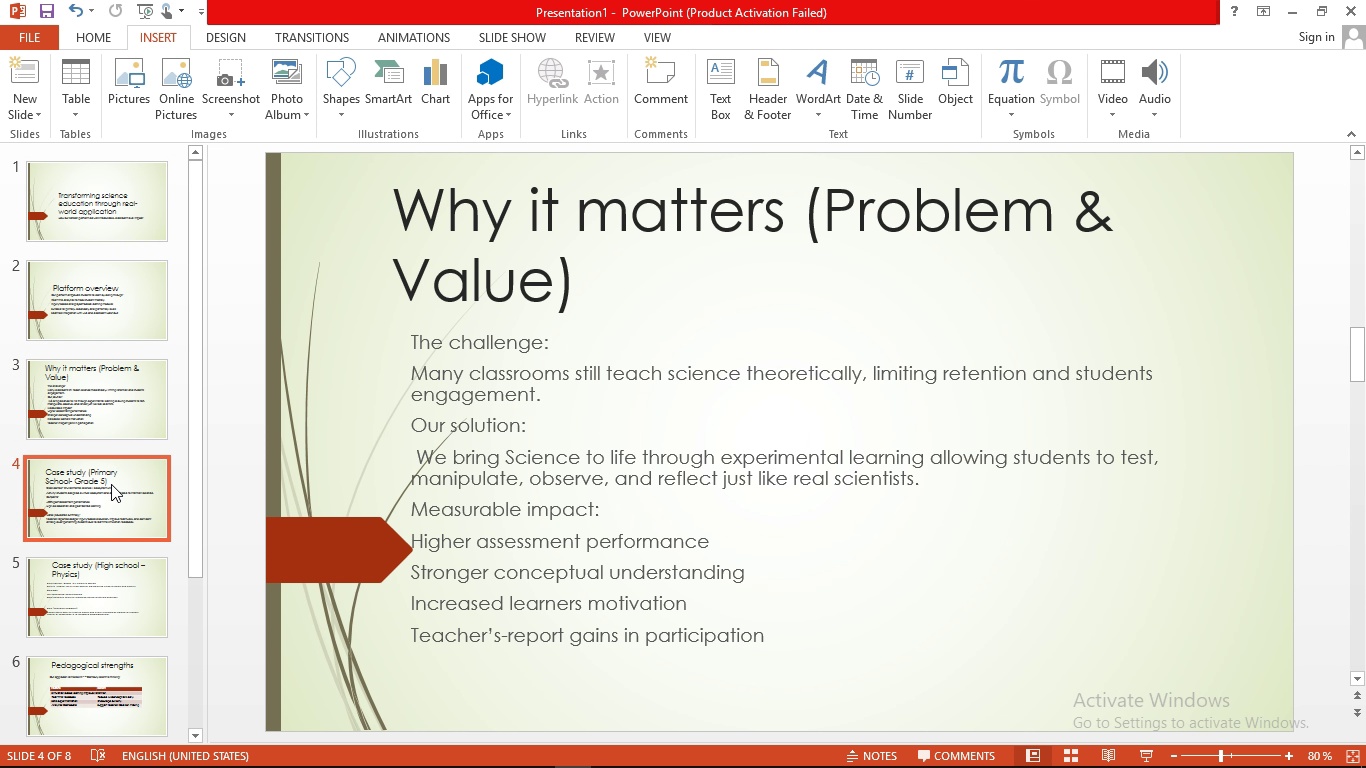 
left_click([111, 484])
 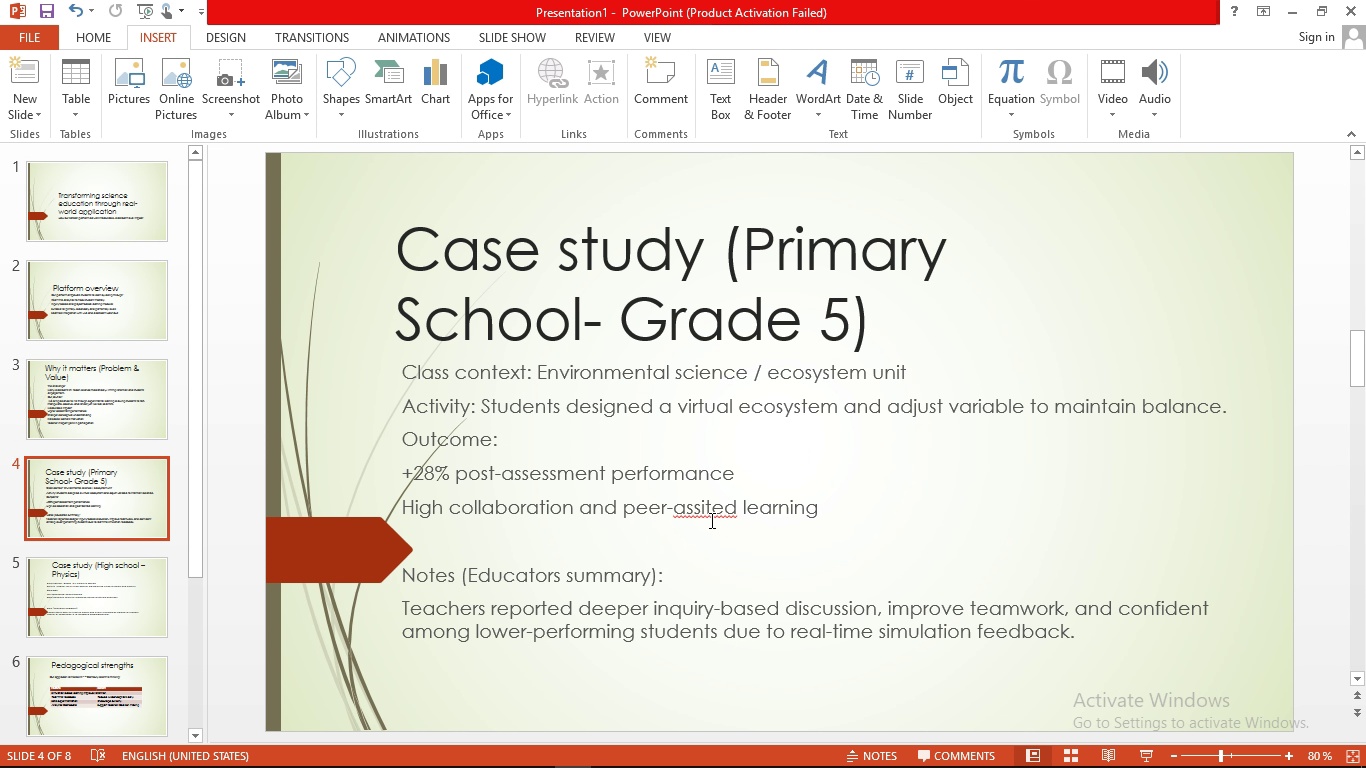 
right_click([710, 520])
 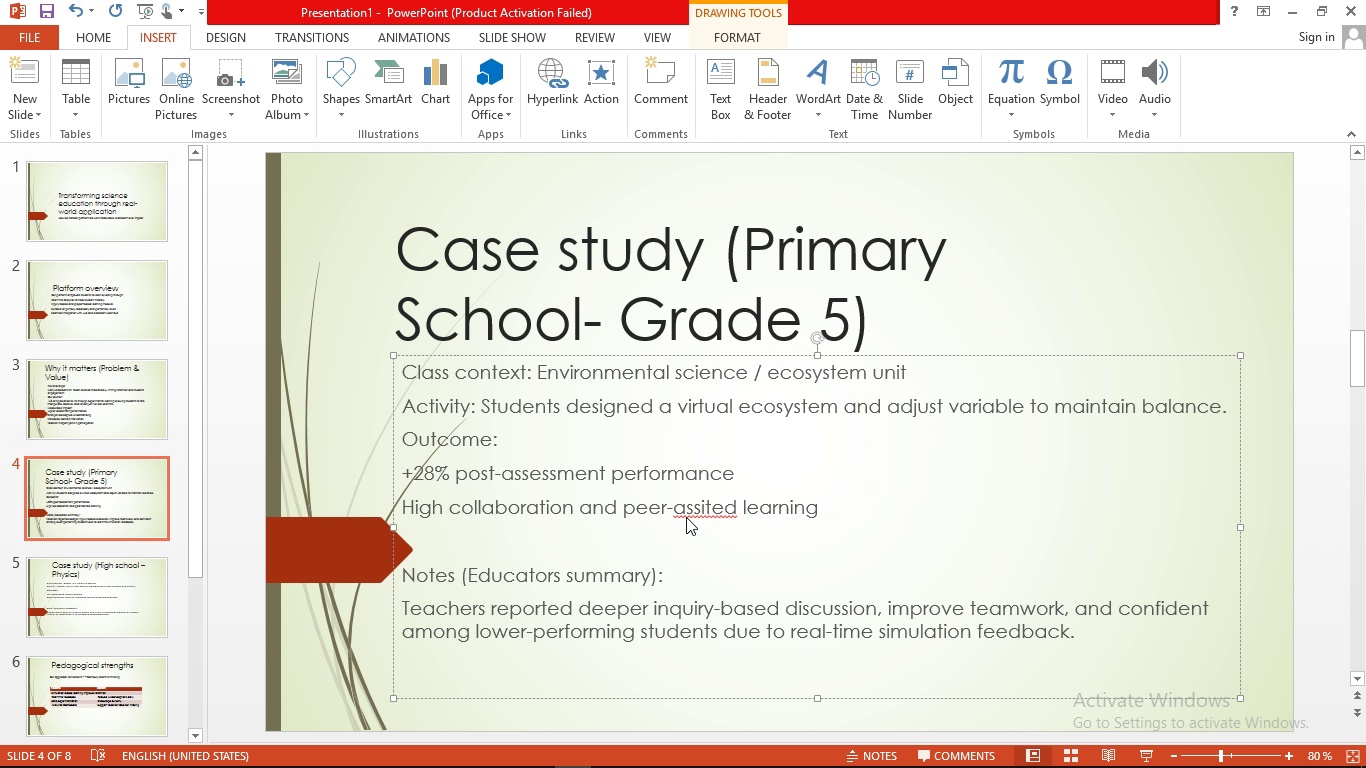 
left_click([686, 517])
 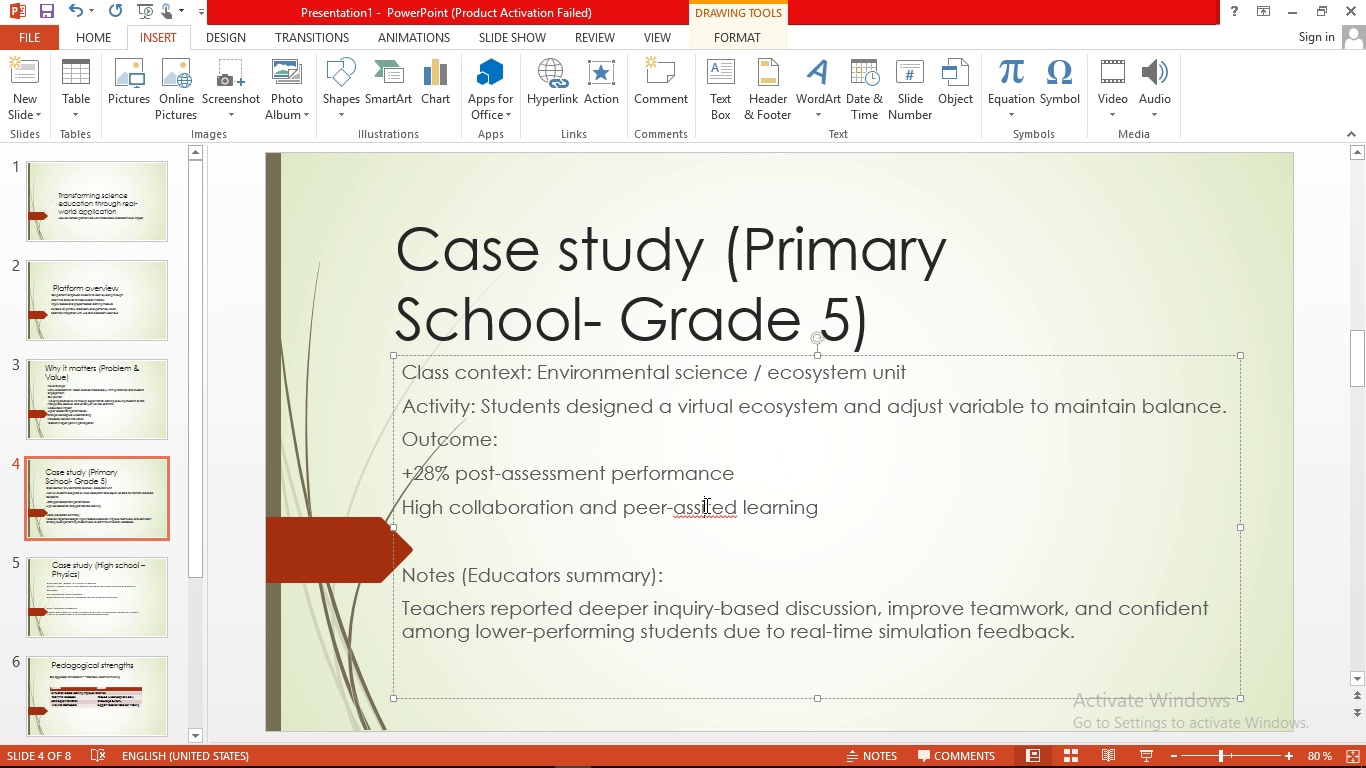 
right_click([705, 505])
 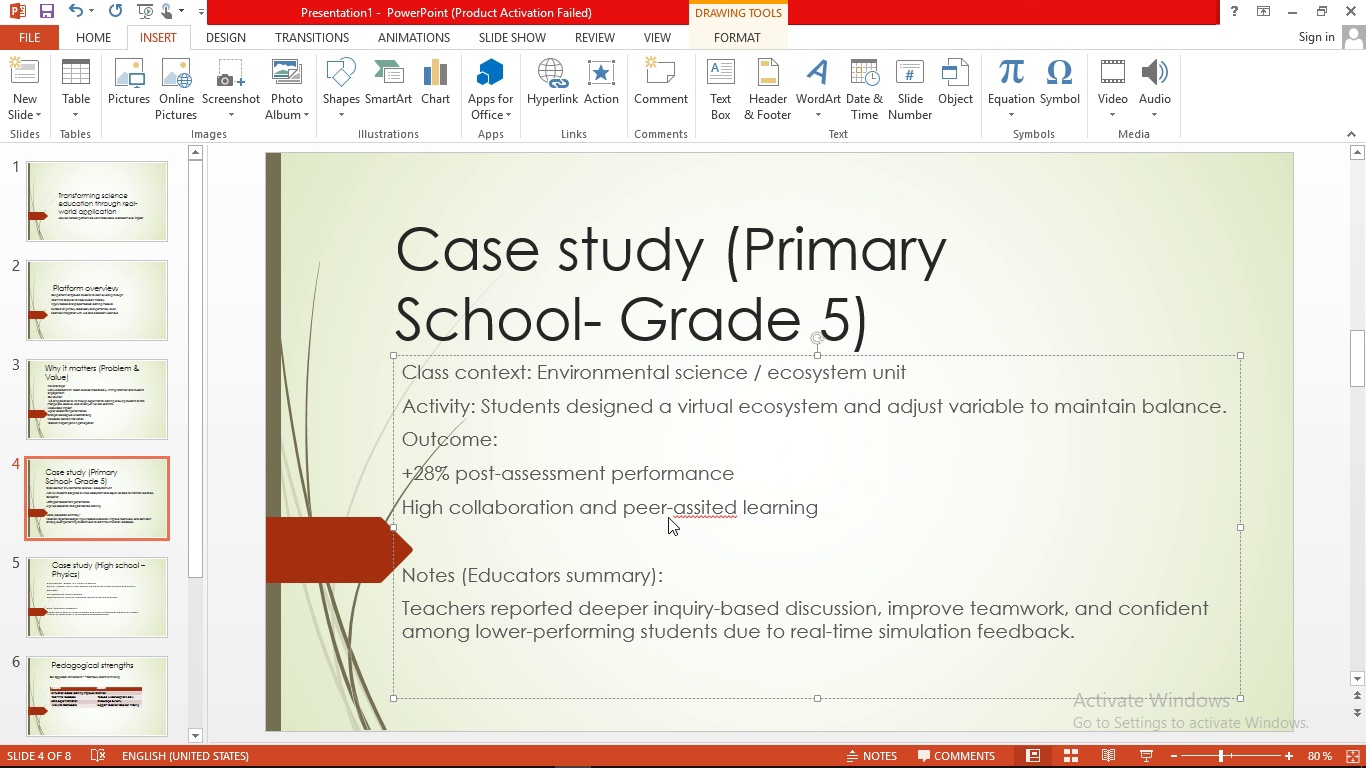 
left_click([668, 517])
 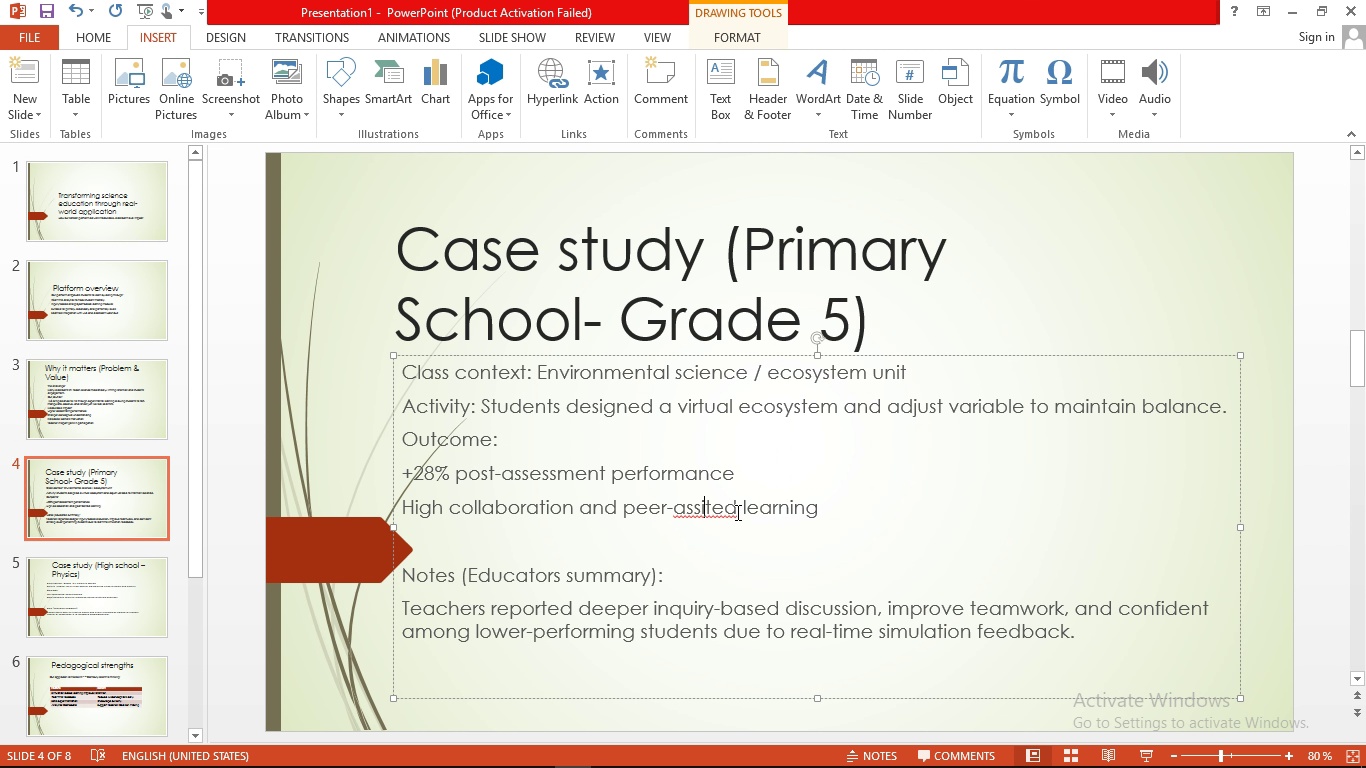 
left_click([736, 512])
 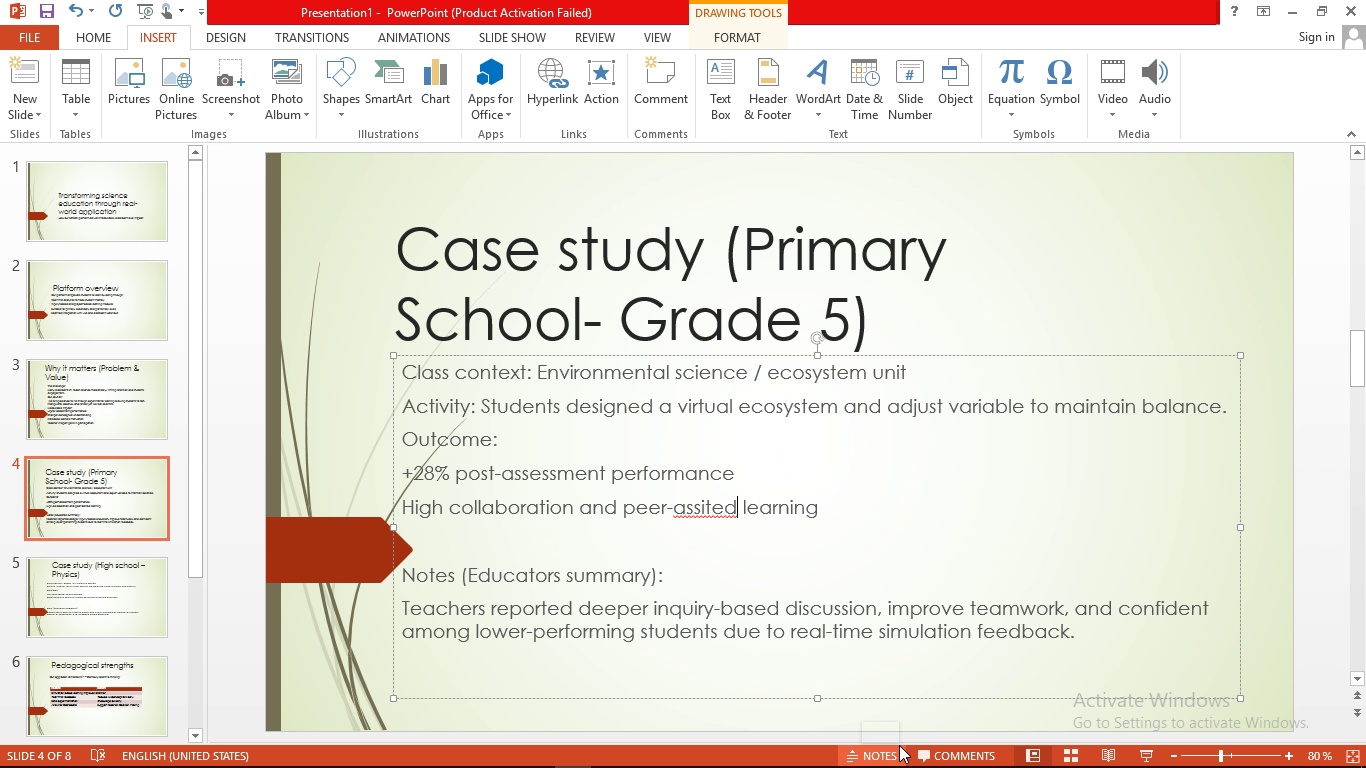 
key(Backspace)
key(Backspace)
key(Backspace)
key(Backspace)
key(Backspace)
key(Backspace)
key(Backspace)
type(Ass)
key(Backspace)
key(Backspace)
key(Backspace)
type(assisted )
key(Backspace)
 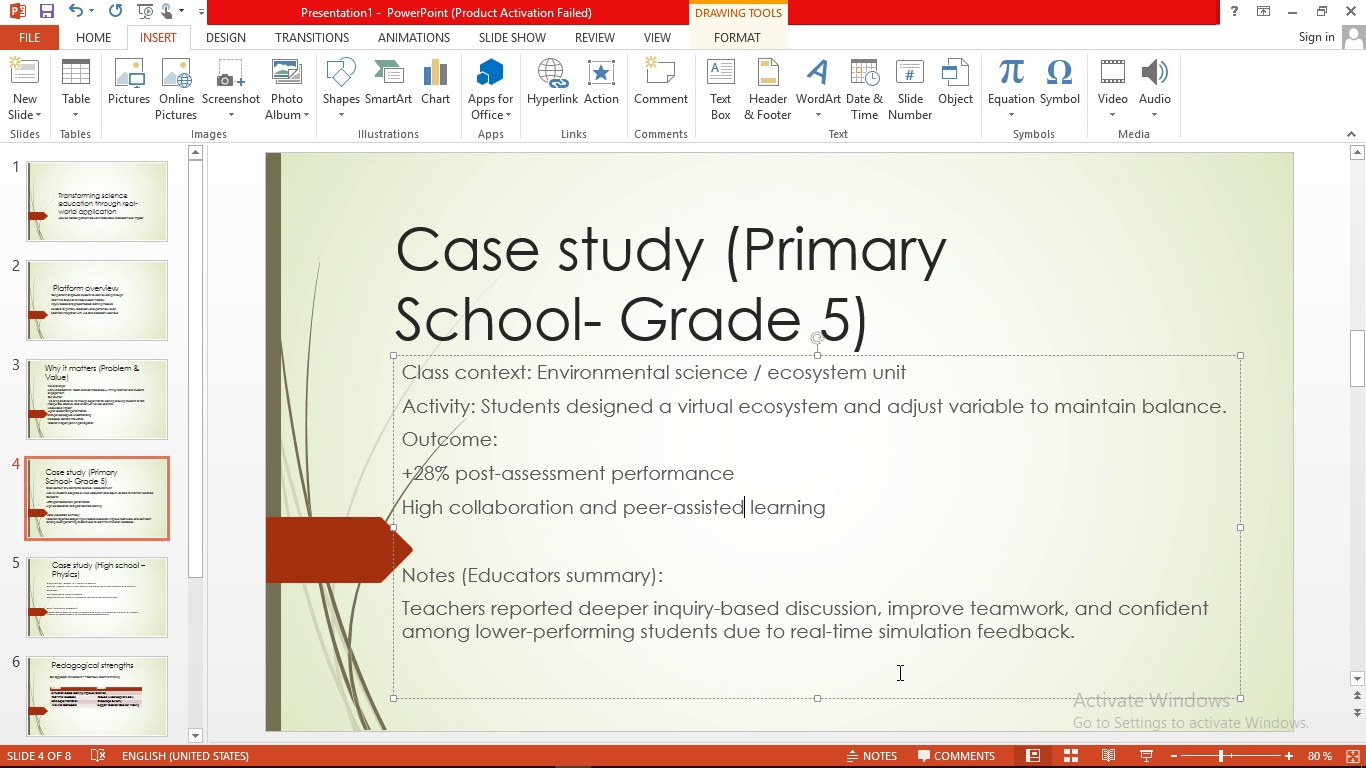 
left_click([896, 663])
 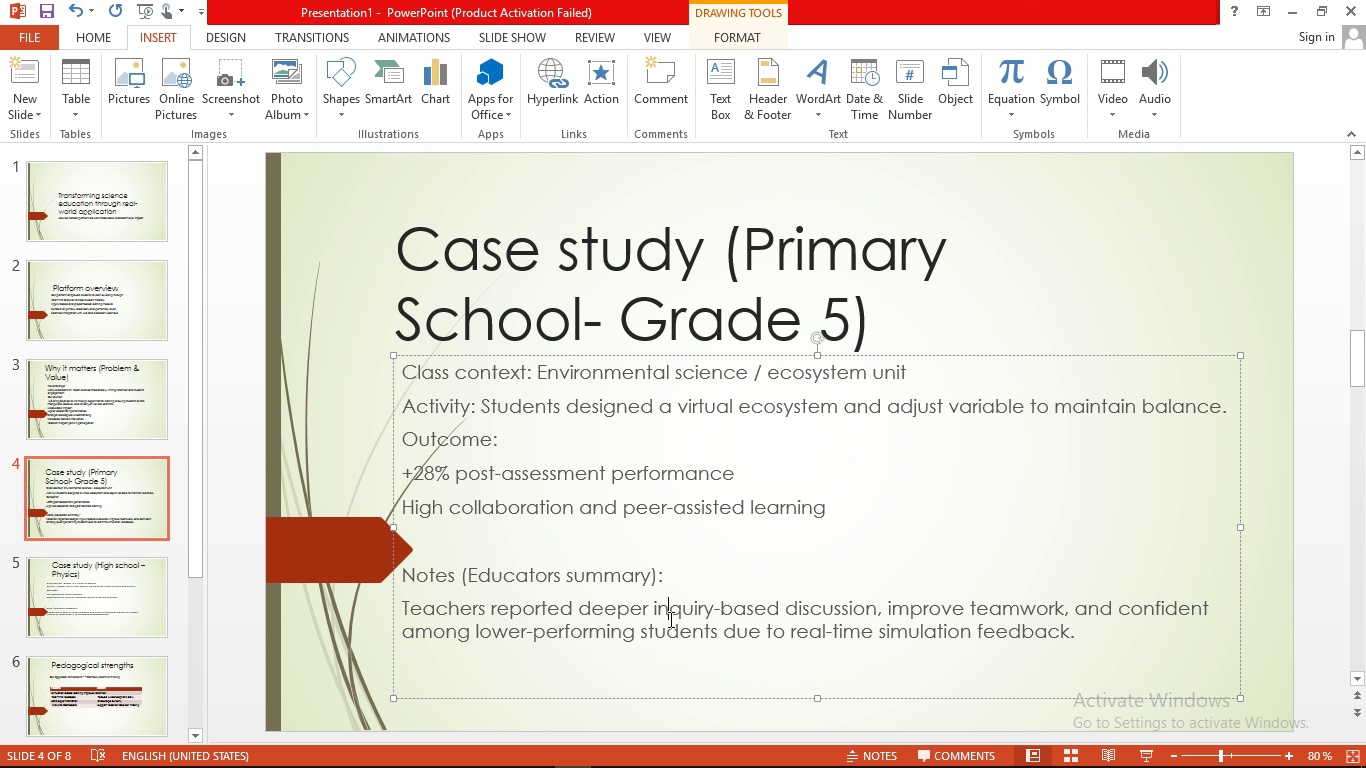 
left_click([669, 619])
 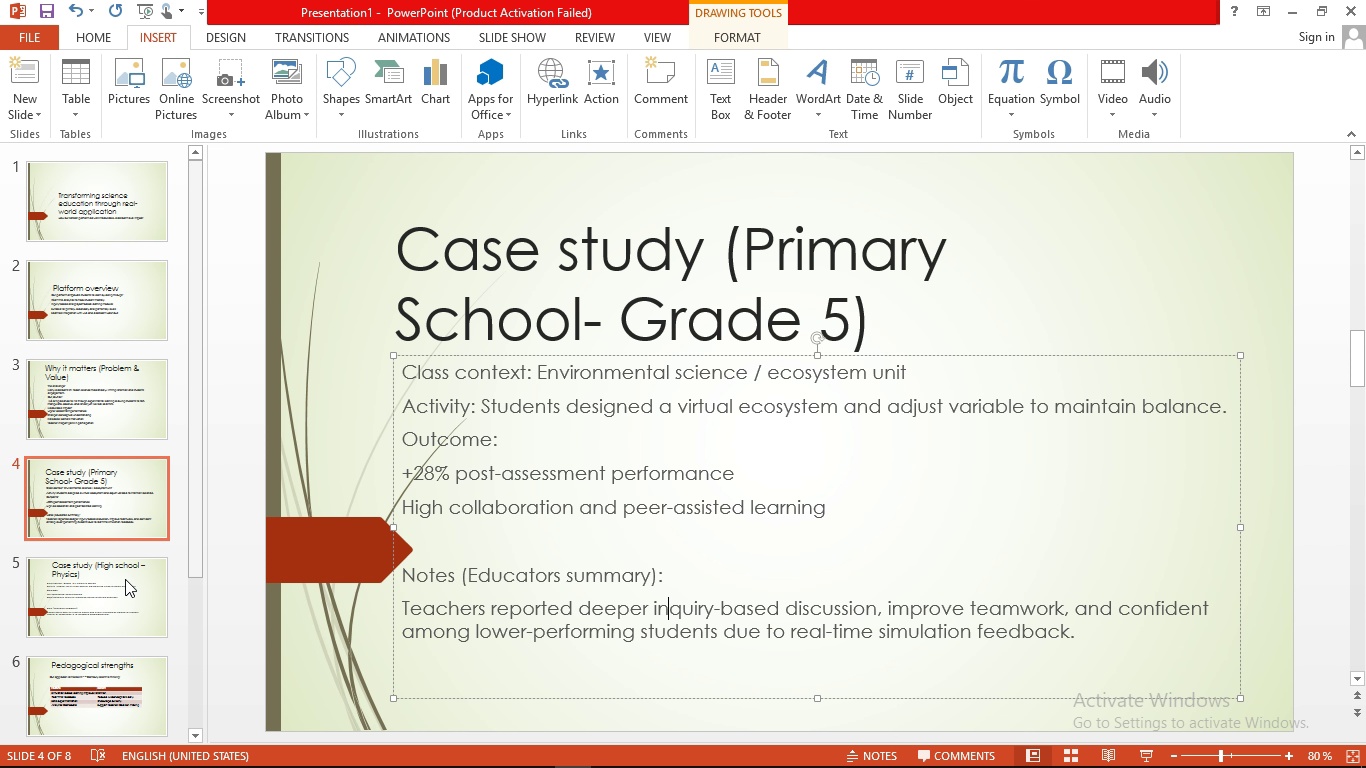 
left_click([122, 581])
 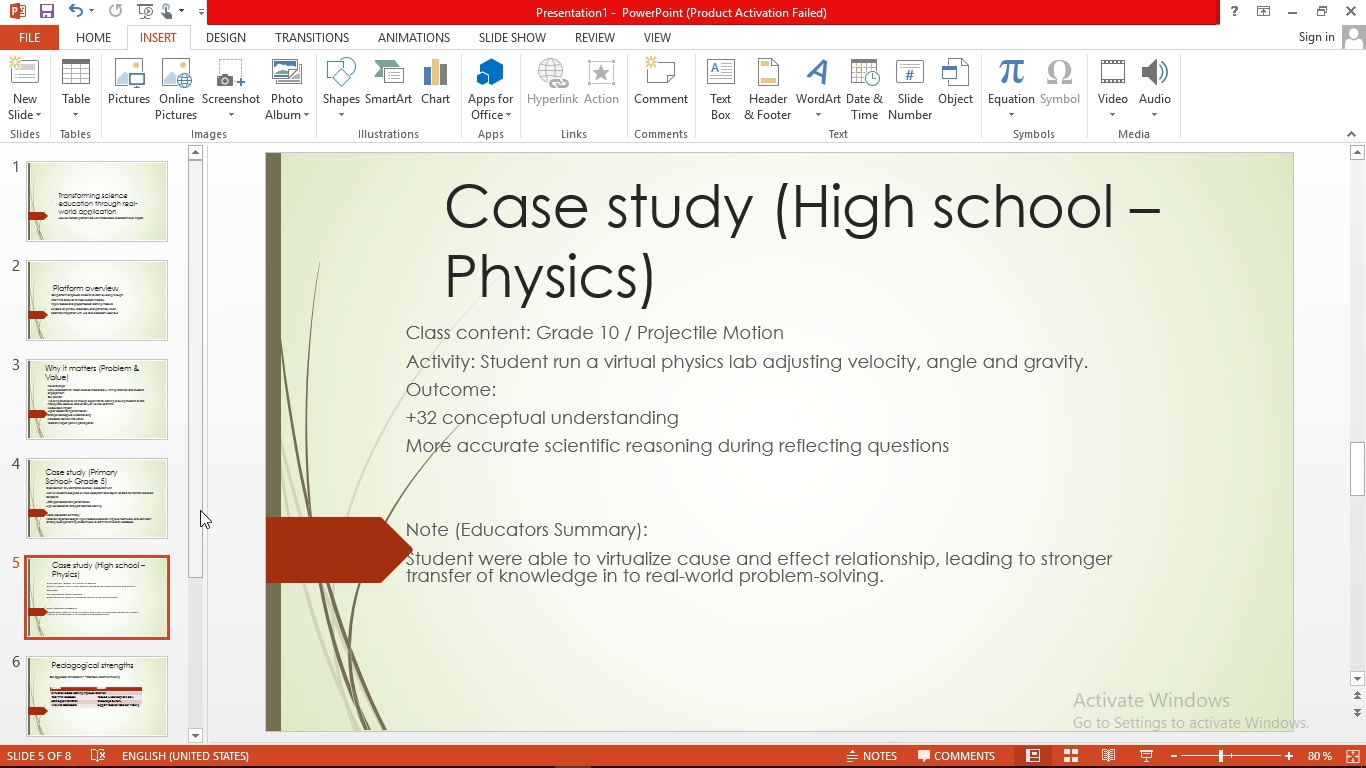 
left_click_drag(start_coordinate=[199, 502], to_coordinate=[185, 708])
 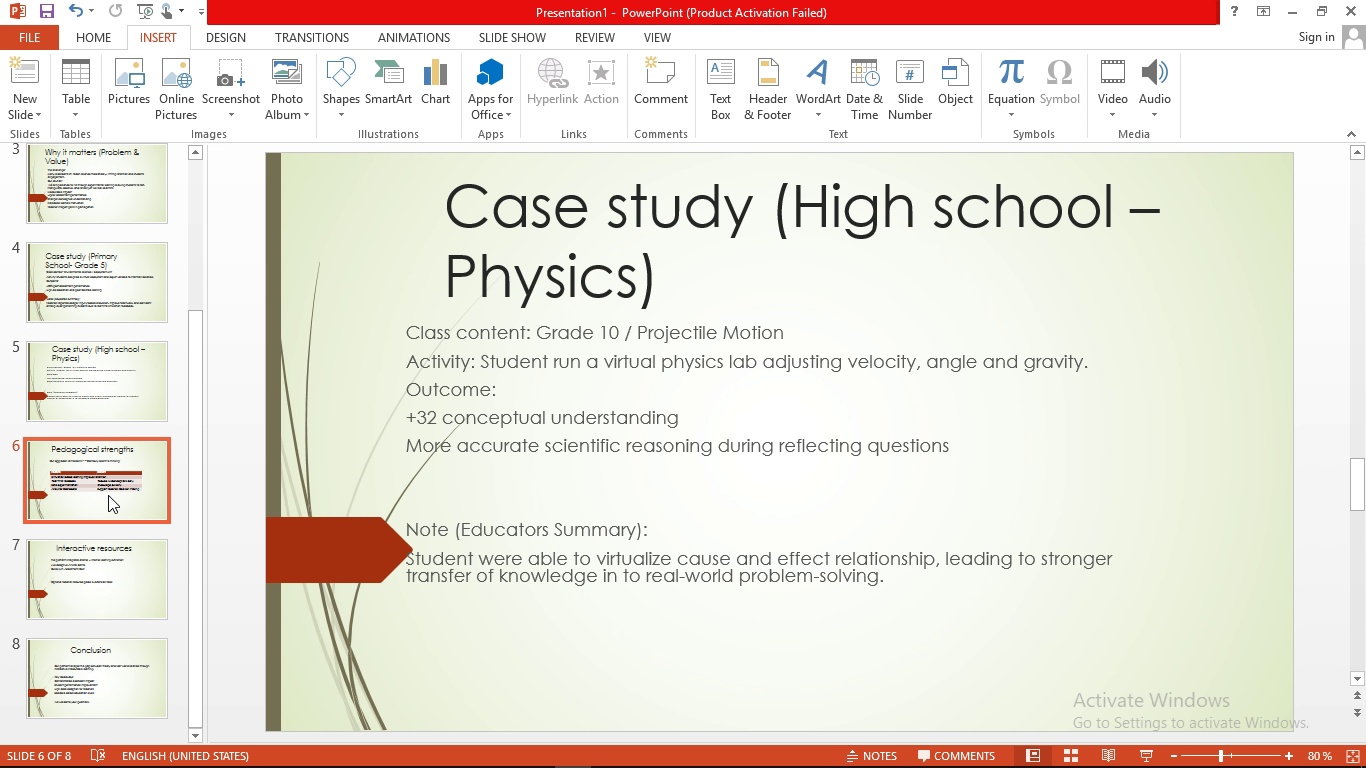 
left_click([108, 495])
 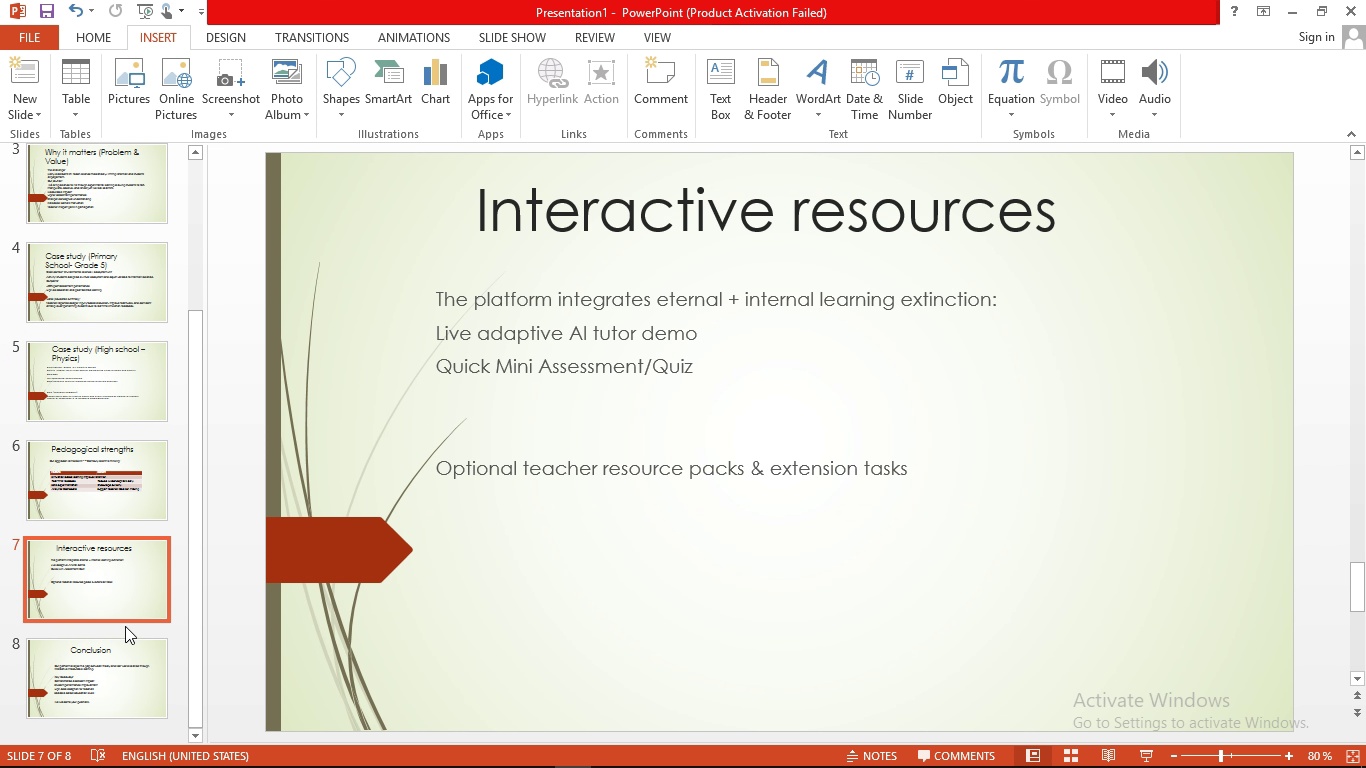 
left_click([124, 677])
 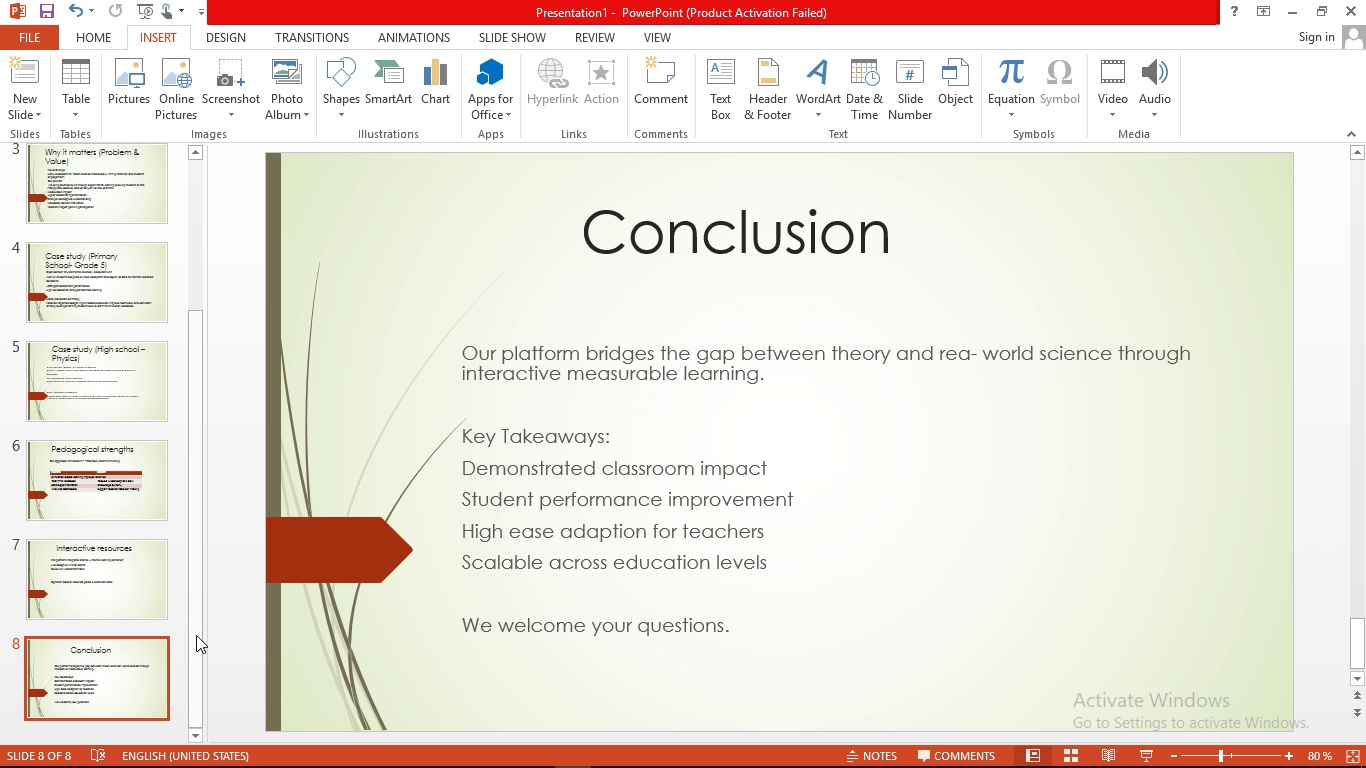 
left_click_drag(start_coordinate=[196, 635], to_coordinate=[226, 312])
 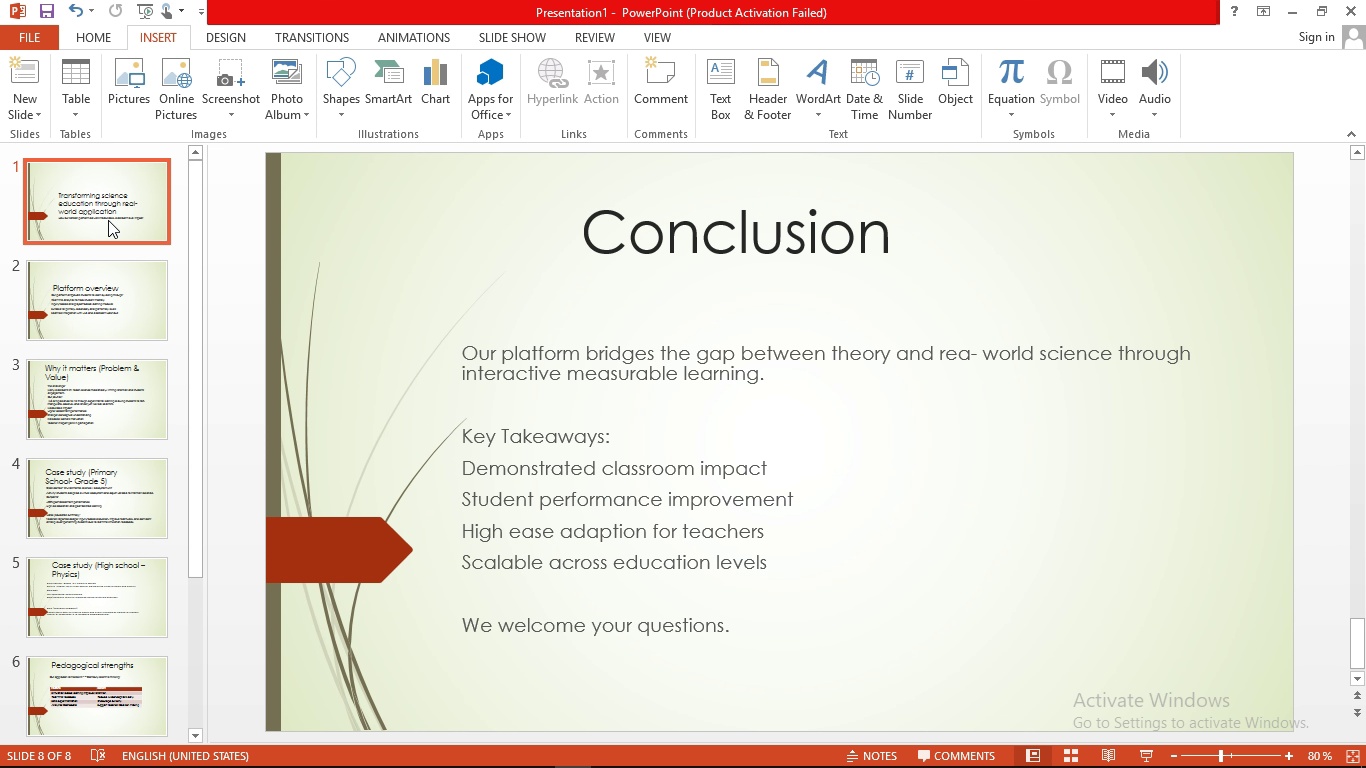 
left_click([108, 220])
 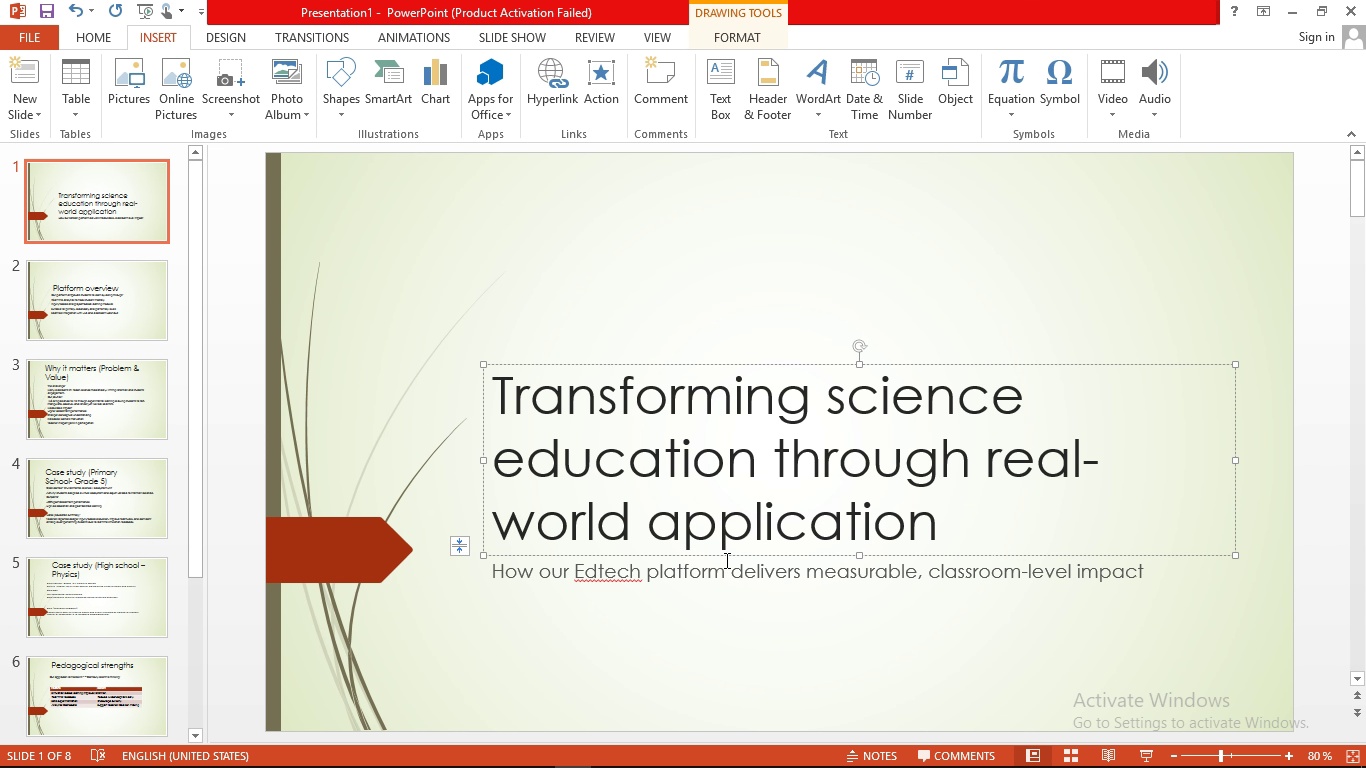 
left_click_drag(start_coordinate=[725, 554], to_coordinate=[640, 346])
 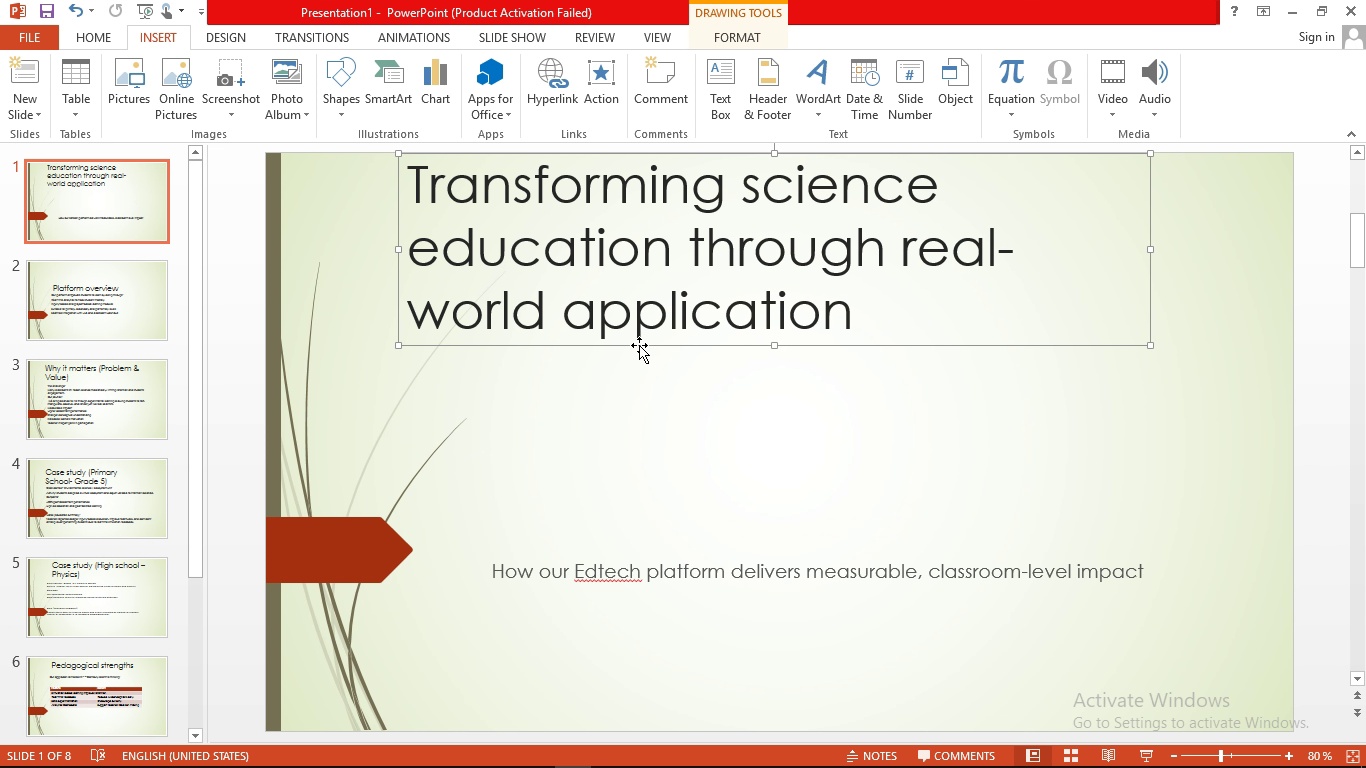 
left_click_drag(start_coordinate=[639, 345], to_coordinate=[639, 398])
 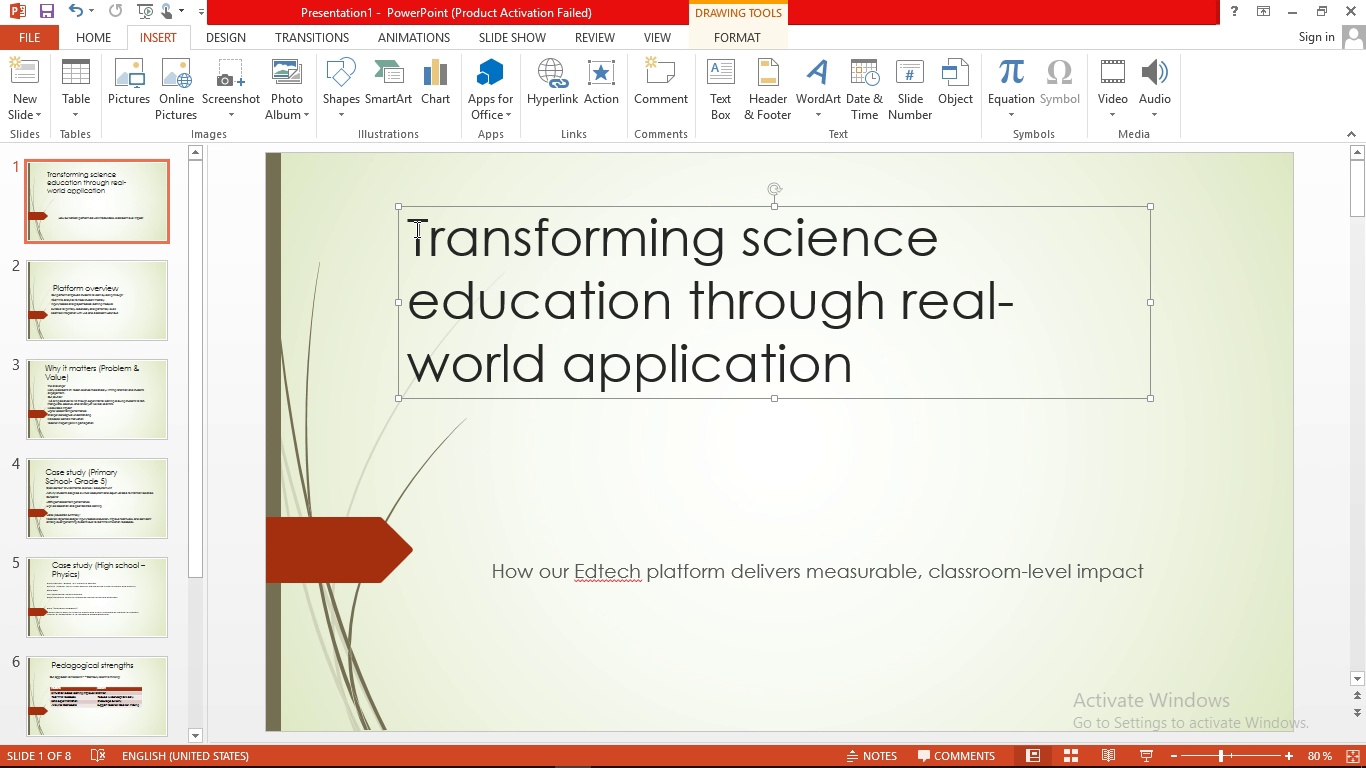 
left_click_drag(start_coordinate=[415, 227], to_coordinate=[895, 393])
 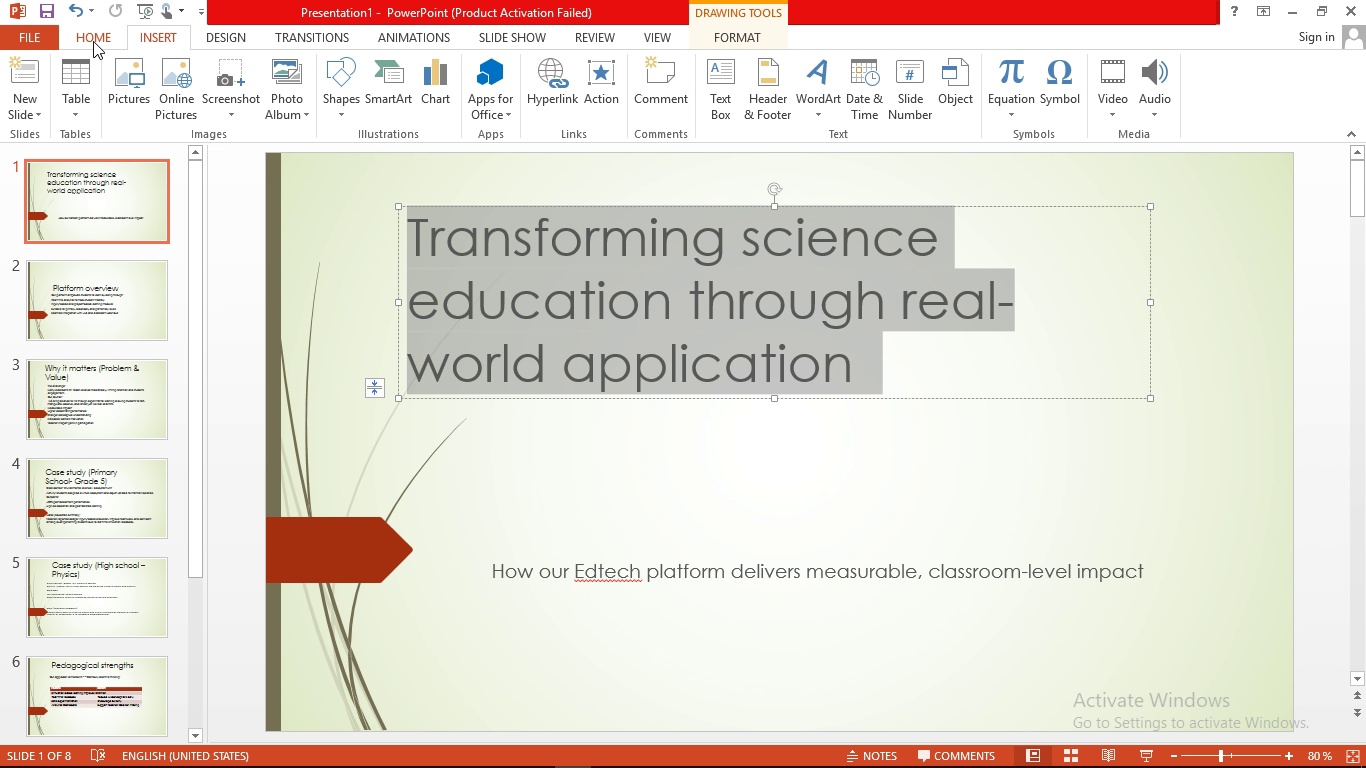 
left_click([93, 41])
 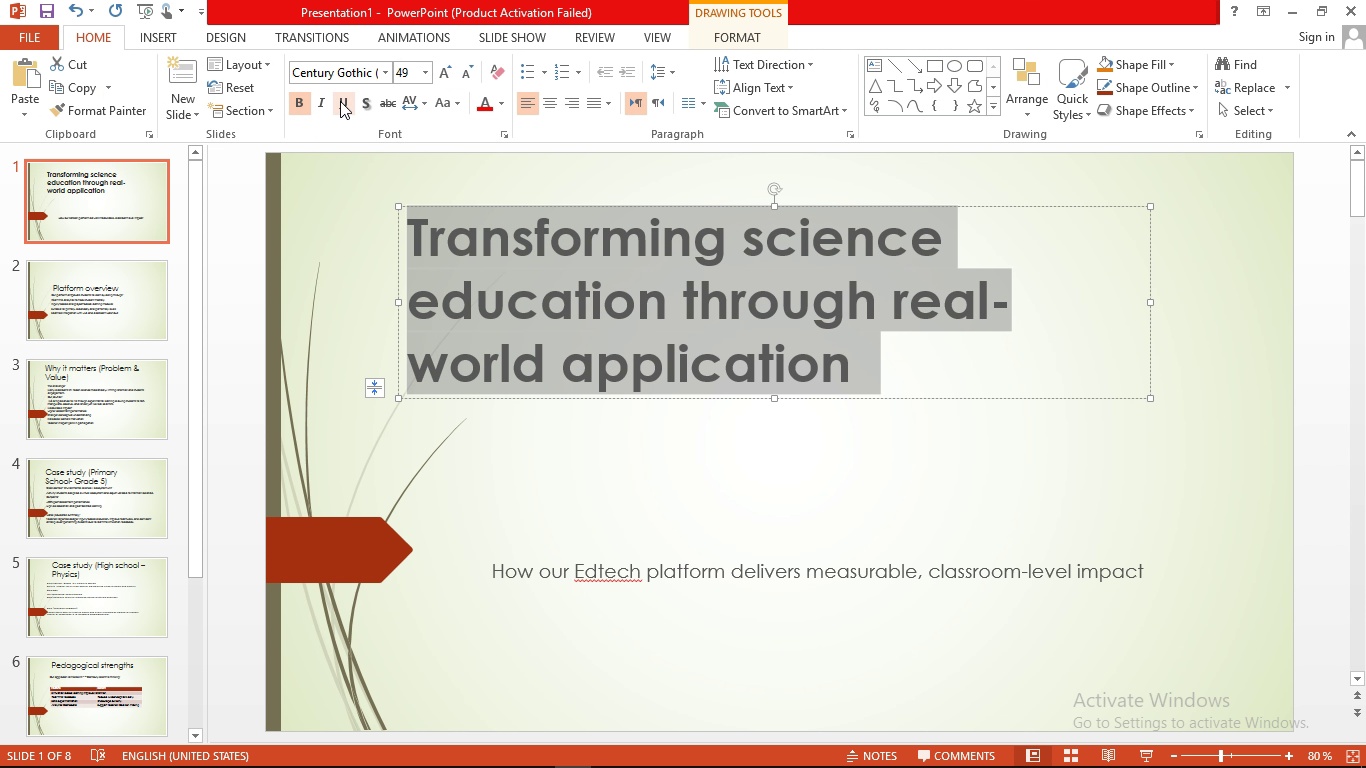 
left_click([448, 107])
 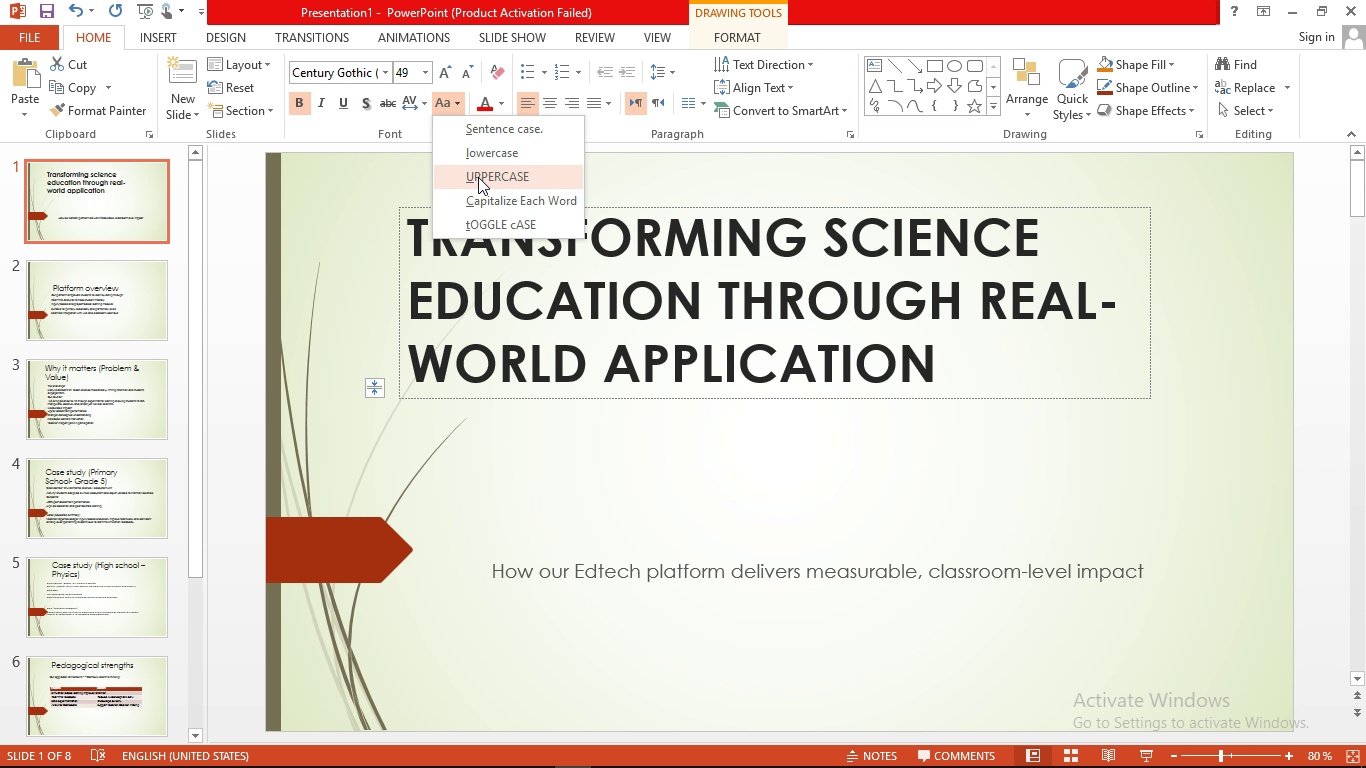 
left_click([478, 177])
 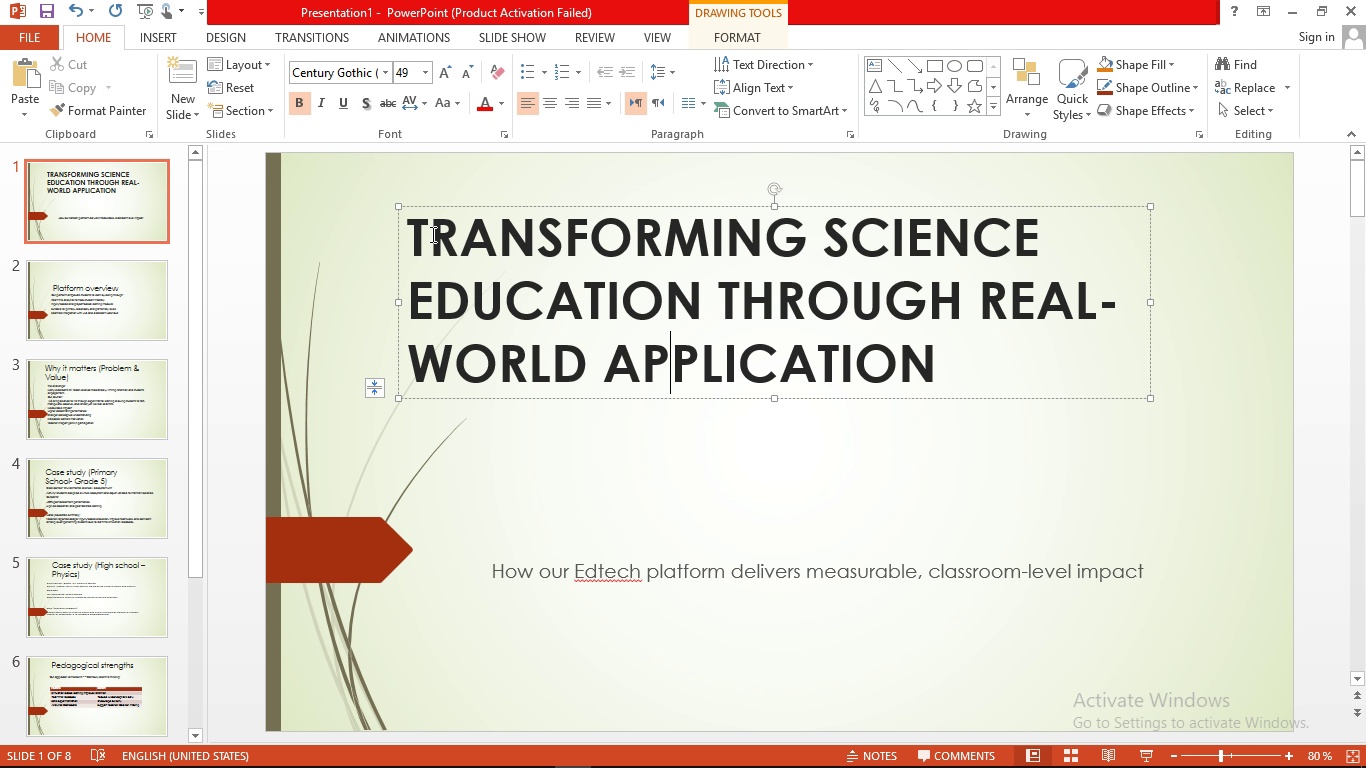 
left_click_drag(start_coordinate=[412, 230], to_coordinate=[982, 365])
 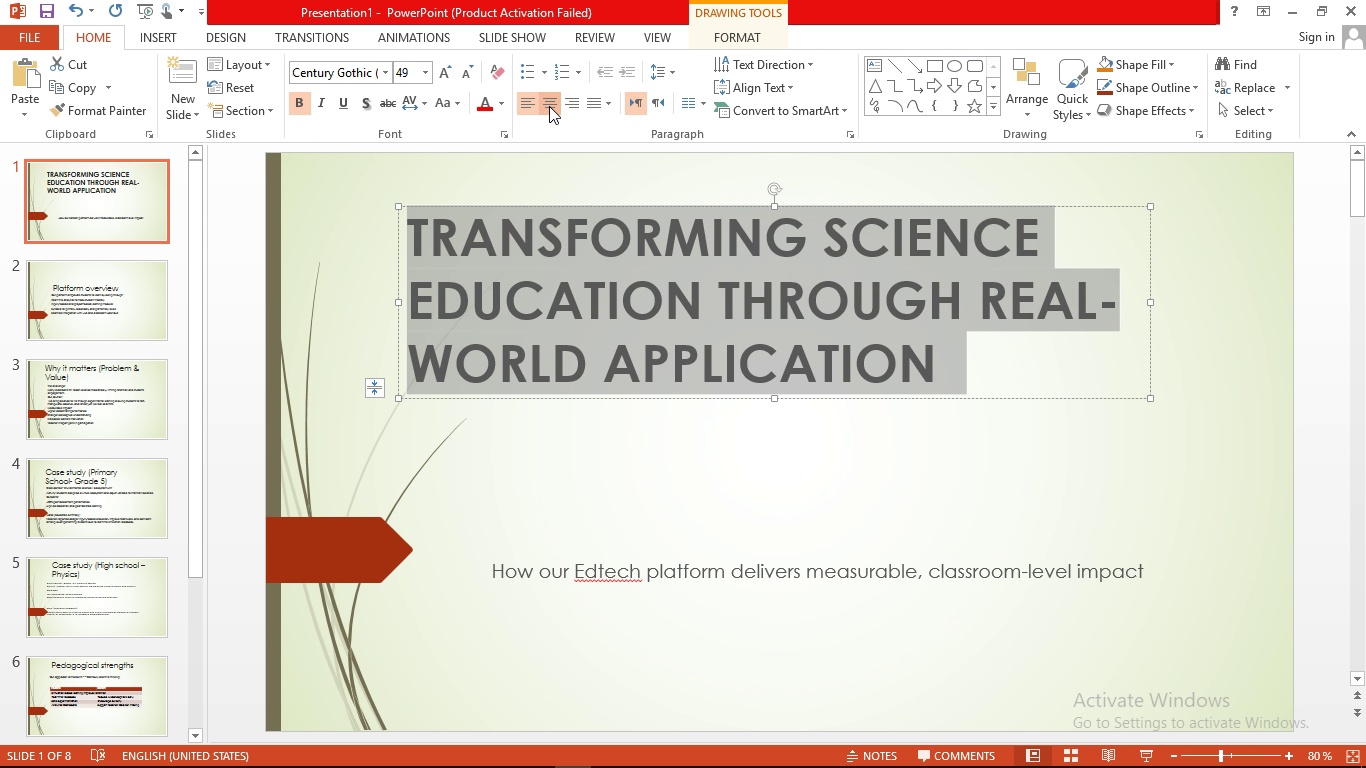 
left_click([549, 106])
 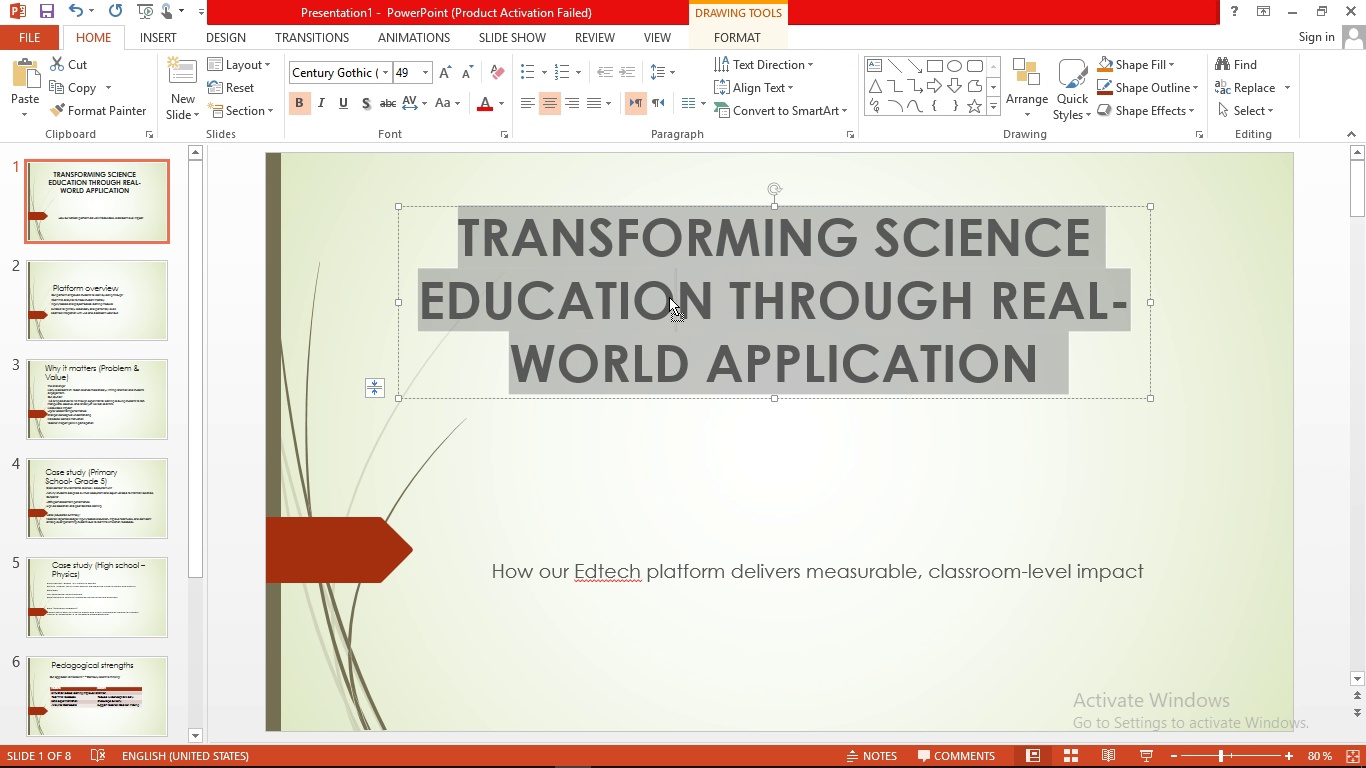 
left_click([669, 297])
 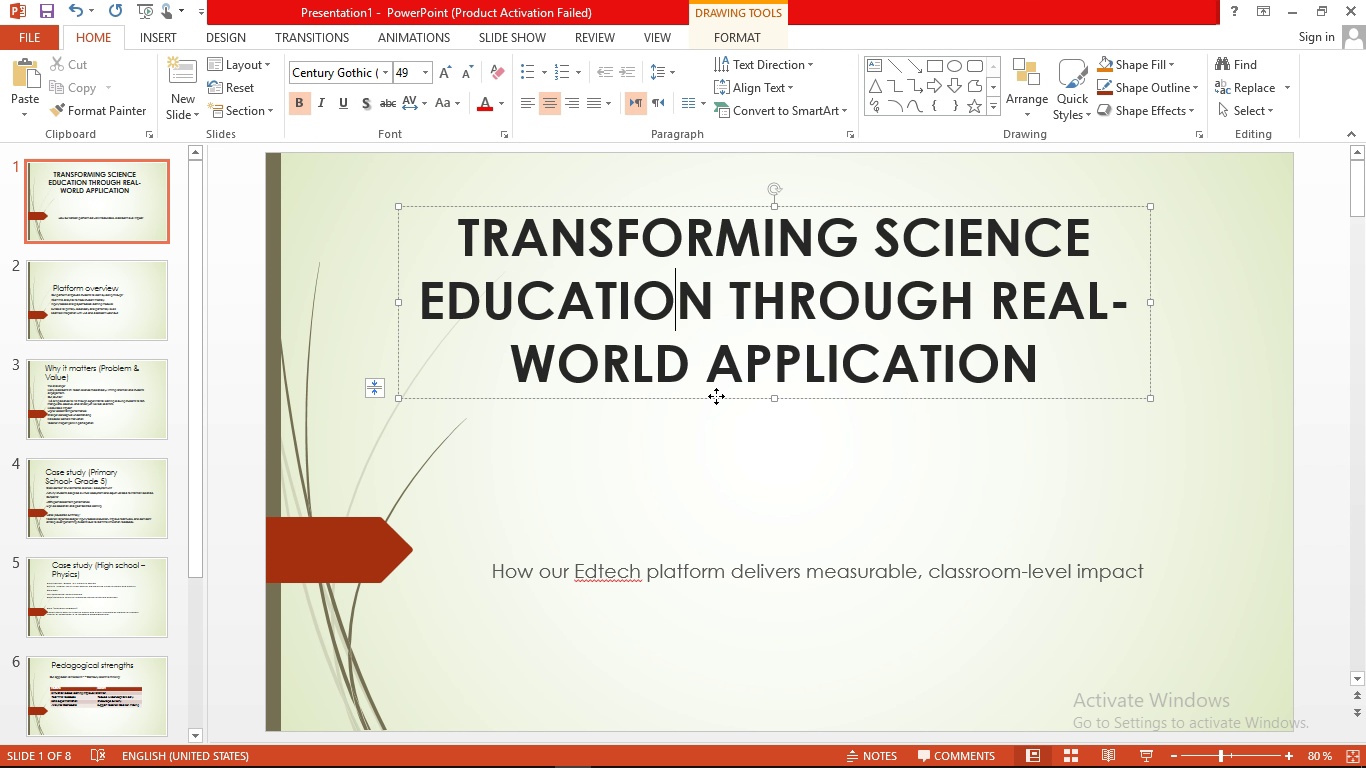 
left_click_drag(start_coordinate=[716, 396], to_coordinate=[701, 415])
 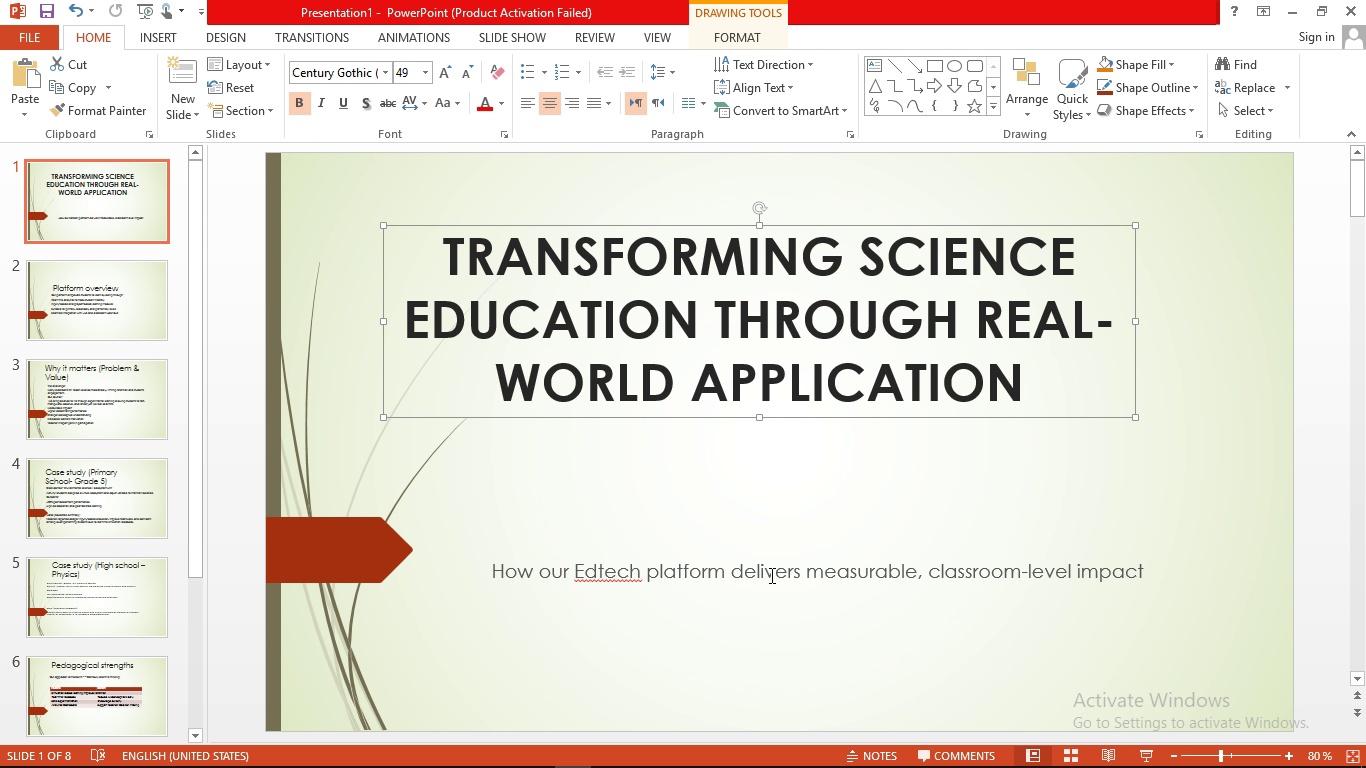 
left_click([770, 575])
 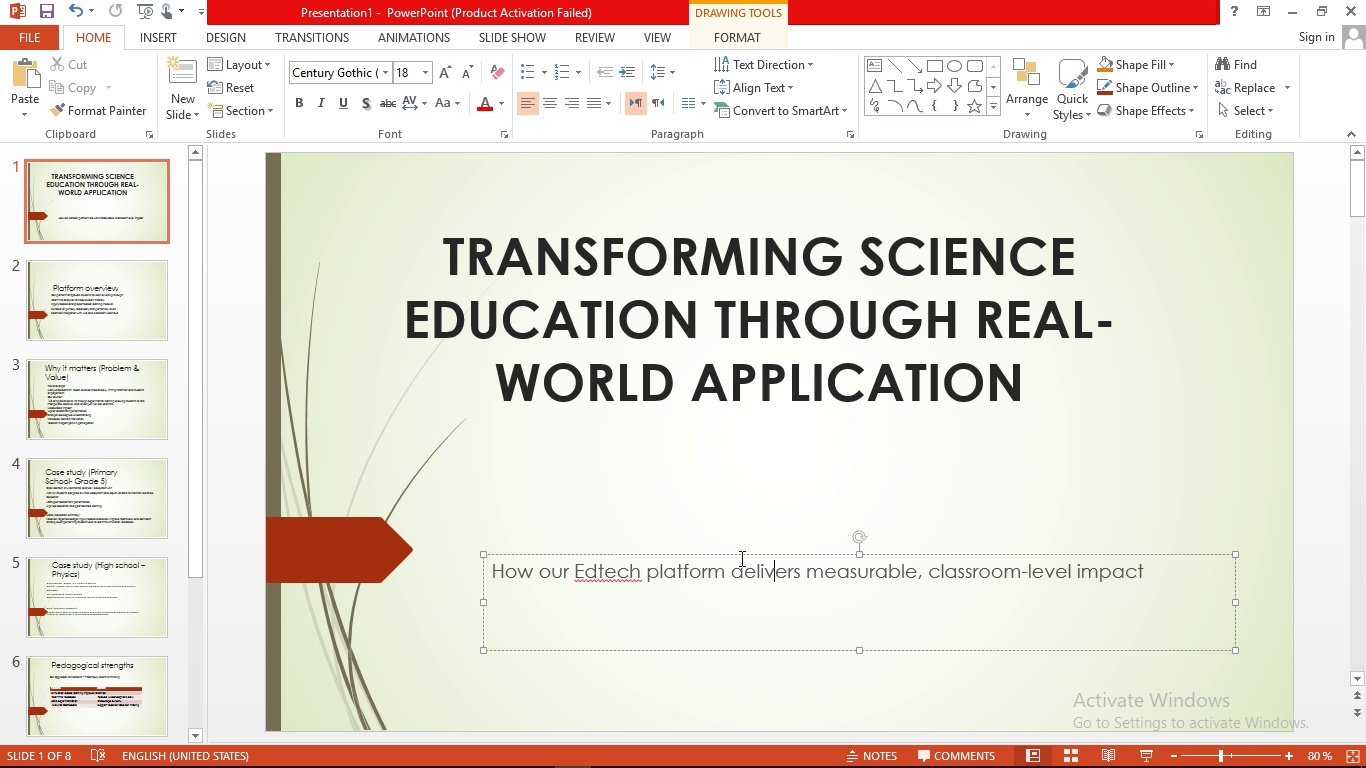 
left_click_drag(start_coordinate=[740, 558], to_coordinate=[736, 548])
 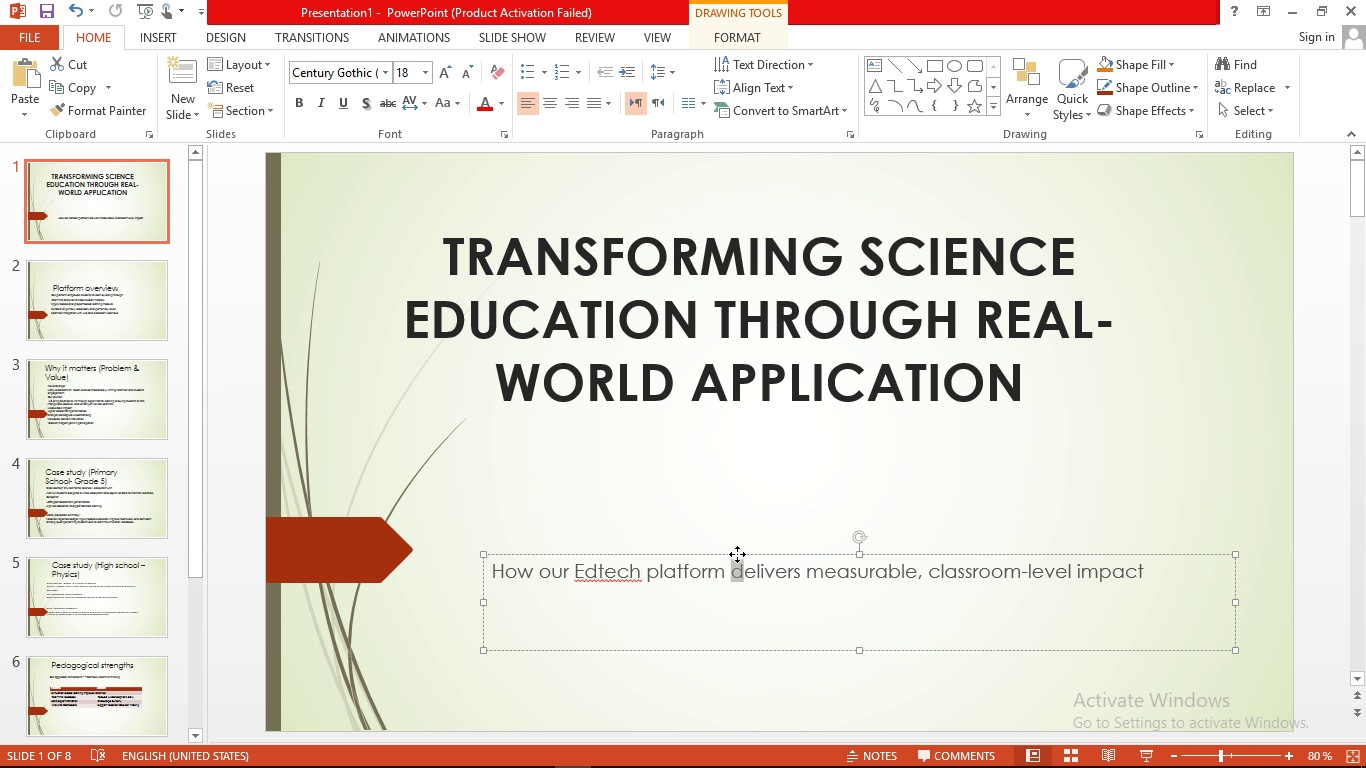 
left_click_drag(start_coordinate=[737, 554], to_coordinate=[695, 486])
 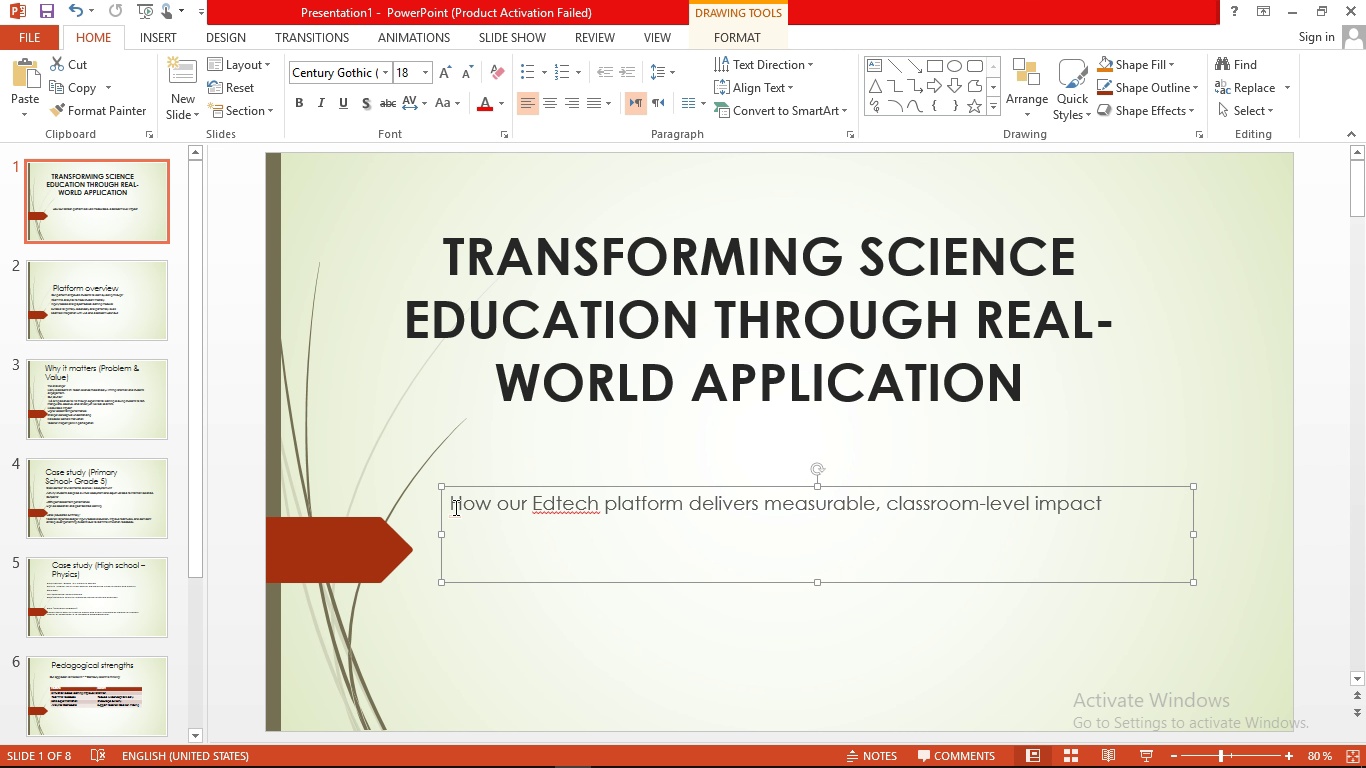 
left_click_drag(start_coordinate=[453, 507], to_coordinate=[1319, 574])
 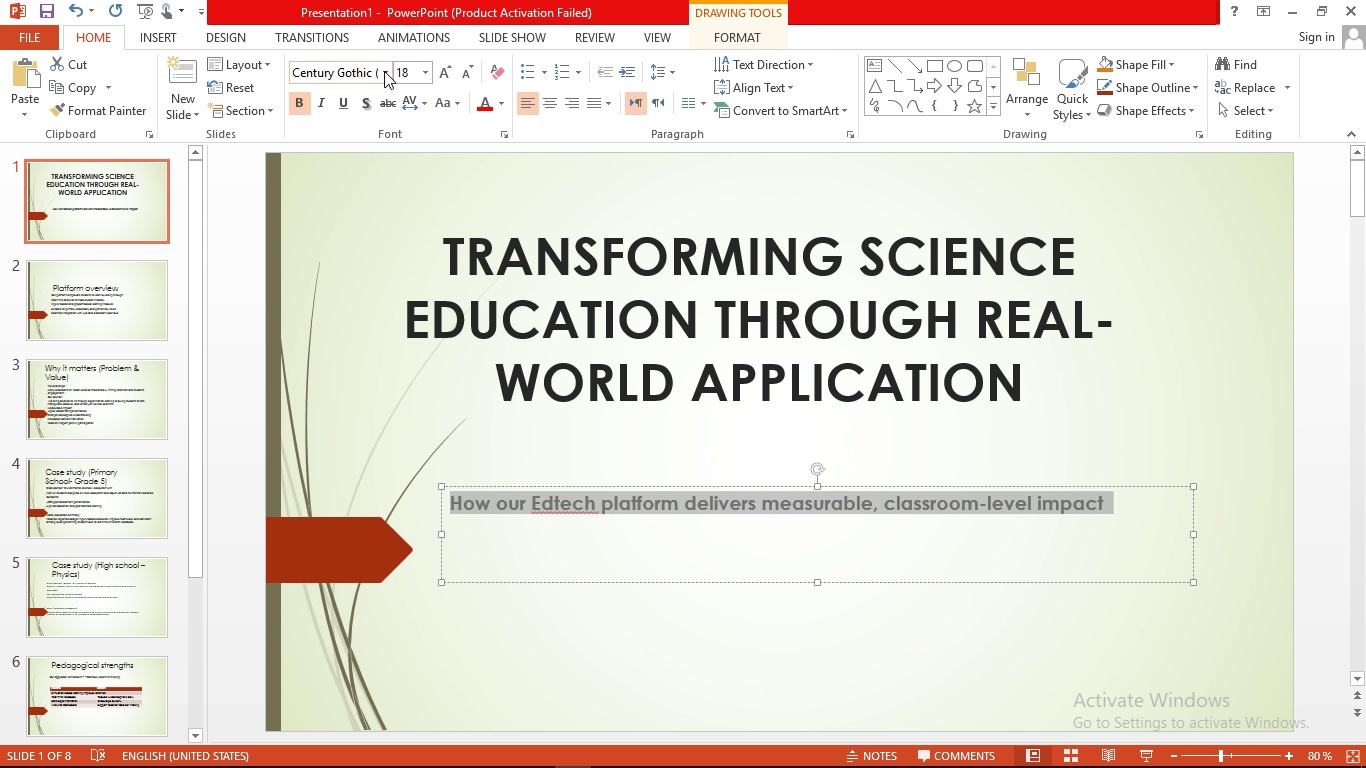 
left_click([450, 78])
 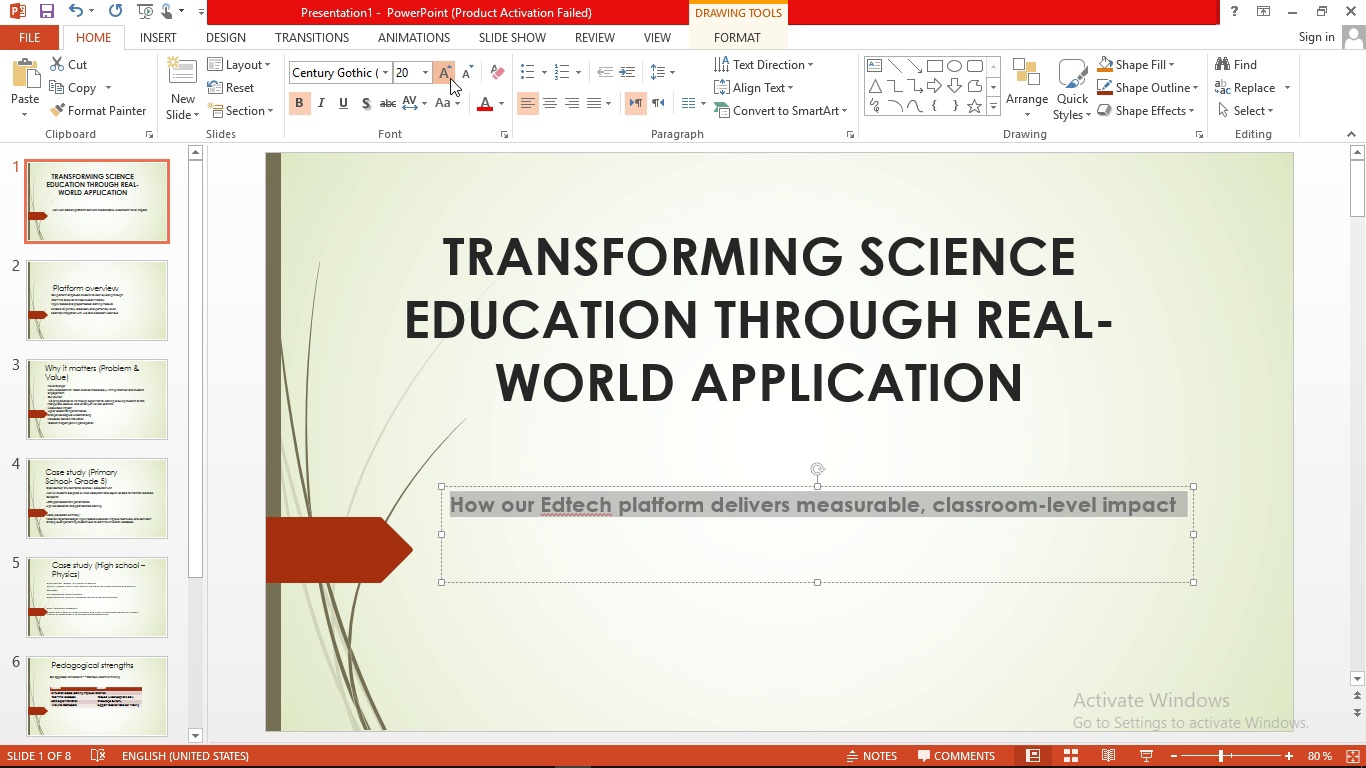 
left_click([450, 78])
 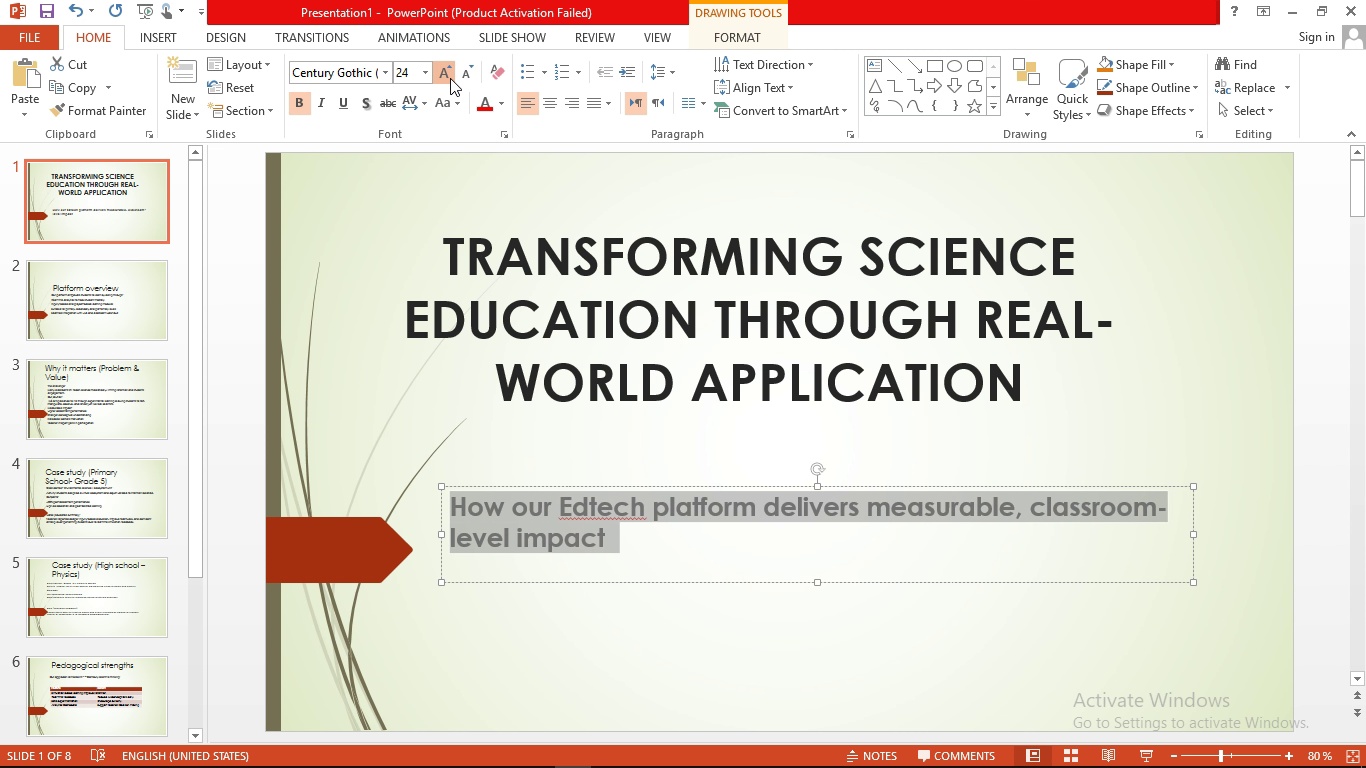 
left_click([450, 78])
 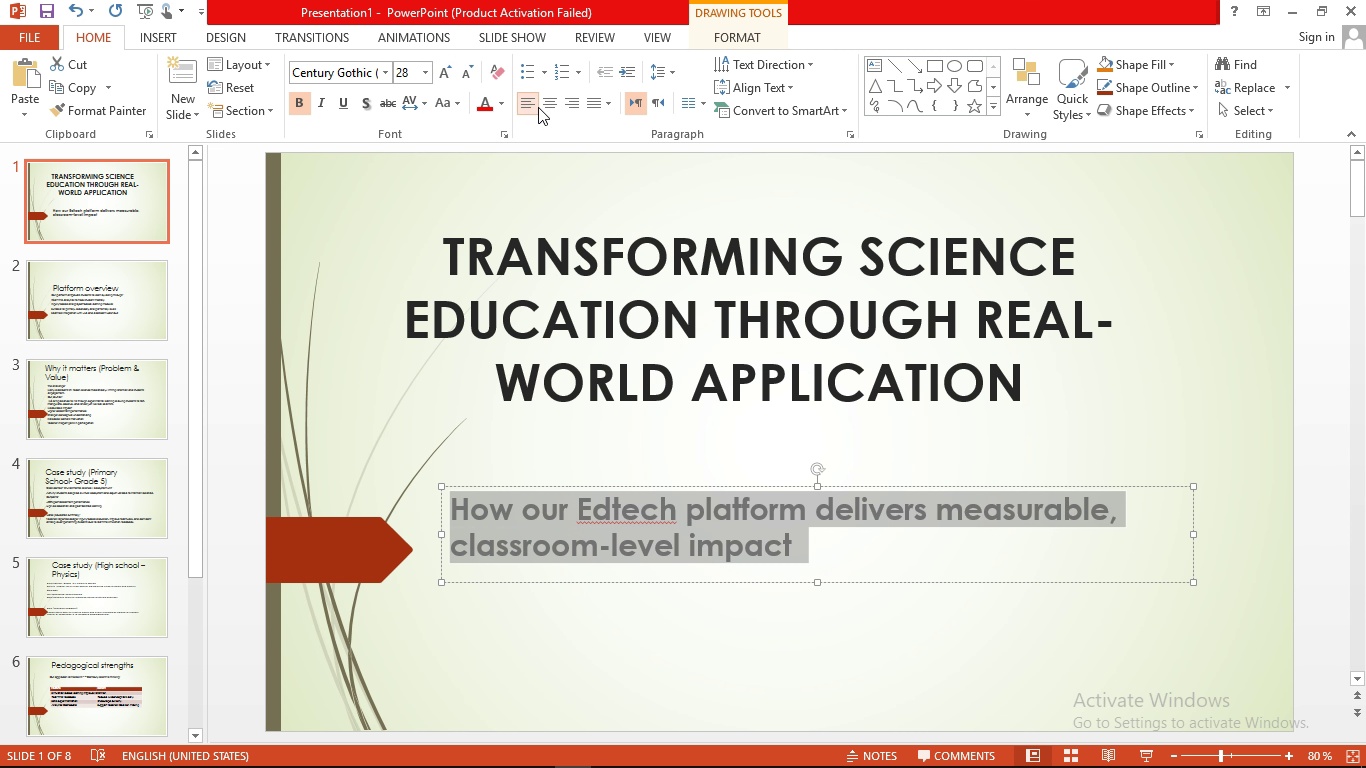 
left_click([539, 107])
 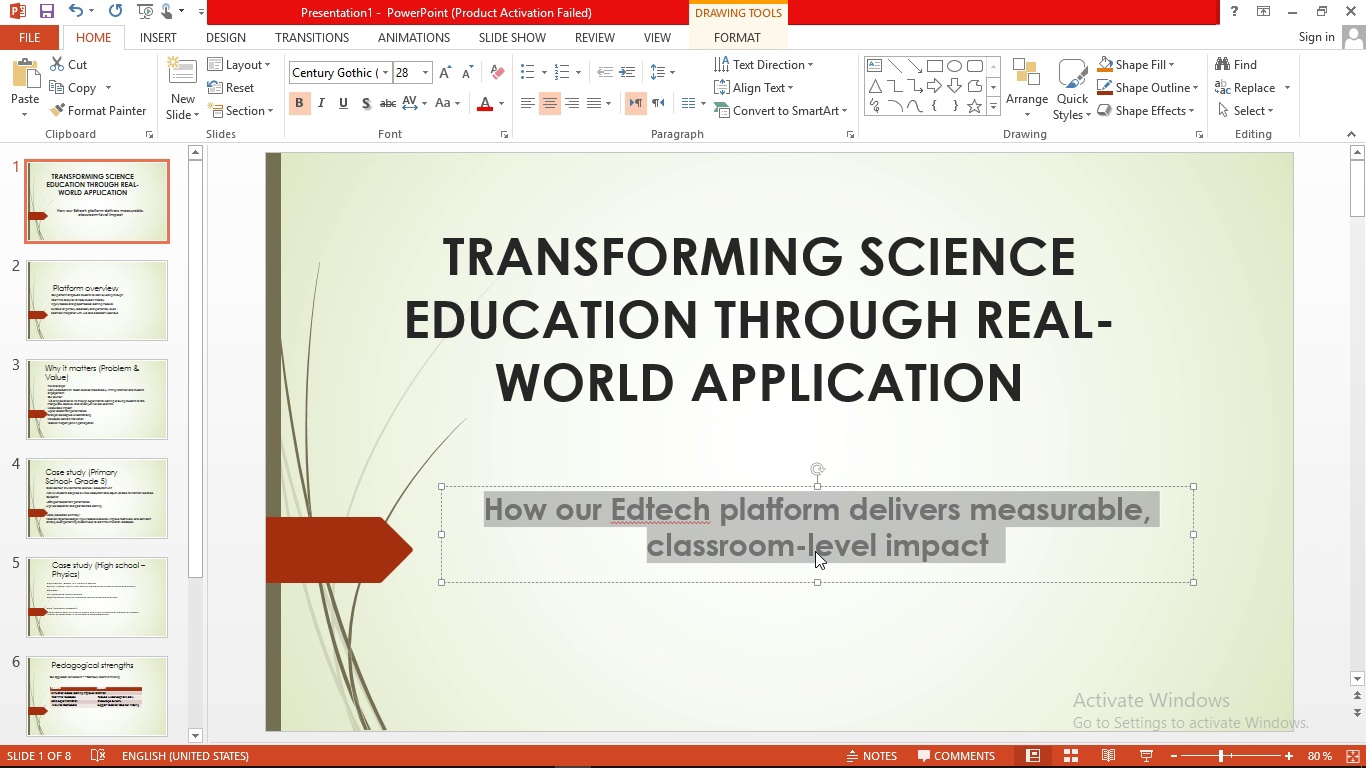 
left_click([814, 543])
 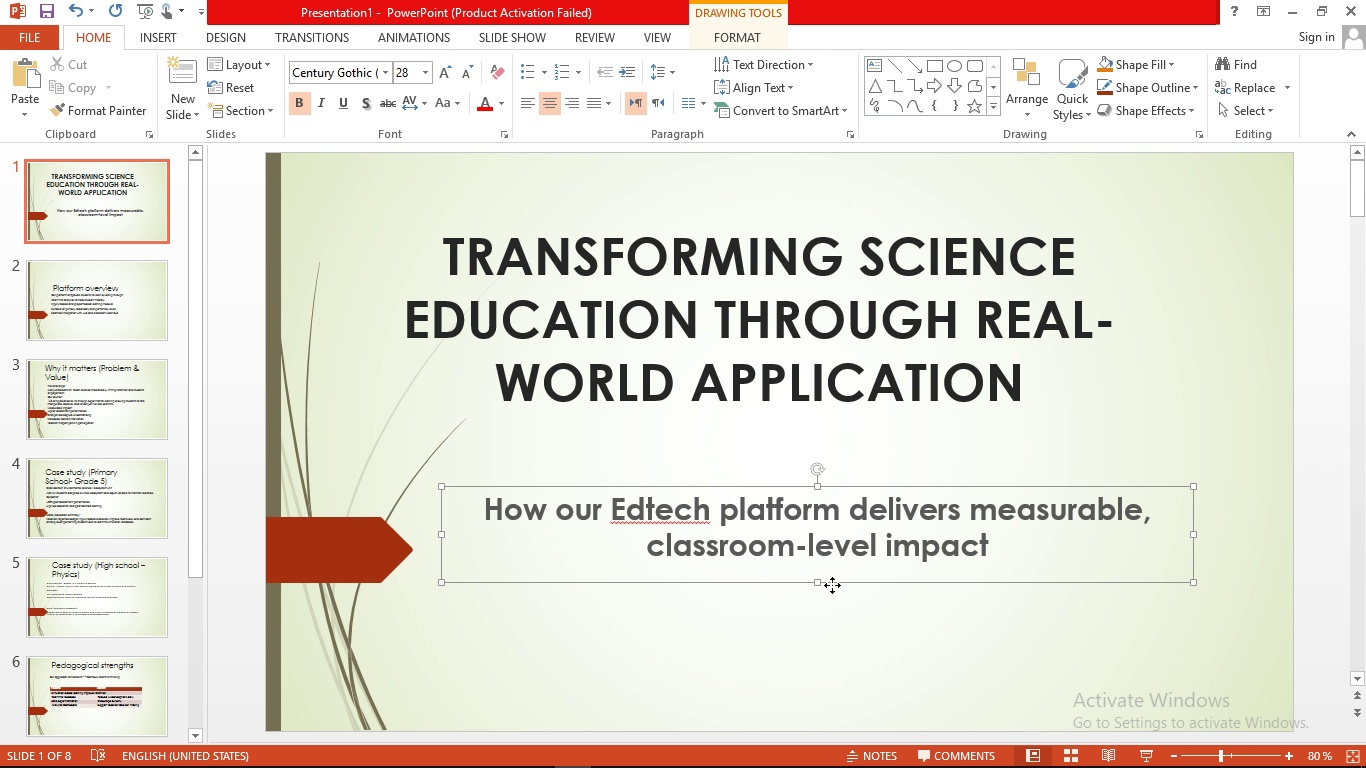 
left_click_drag(start_coordinate=[832, 585], to_coordinate=[793, 622])
 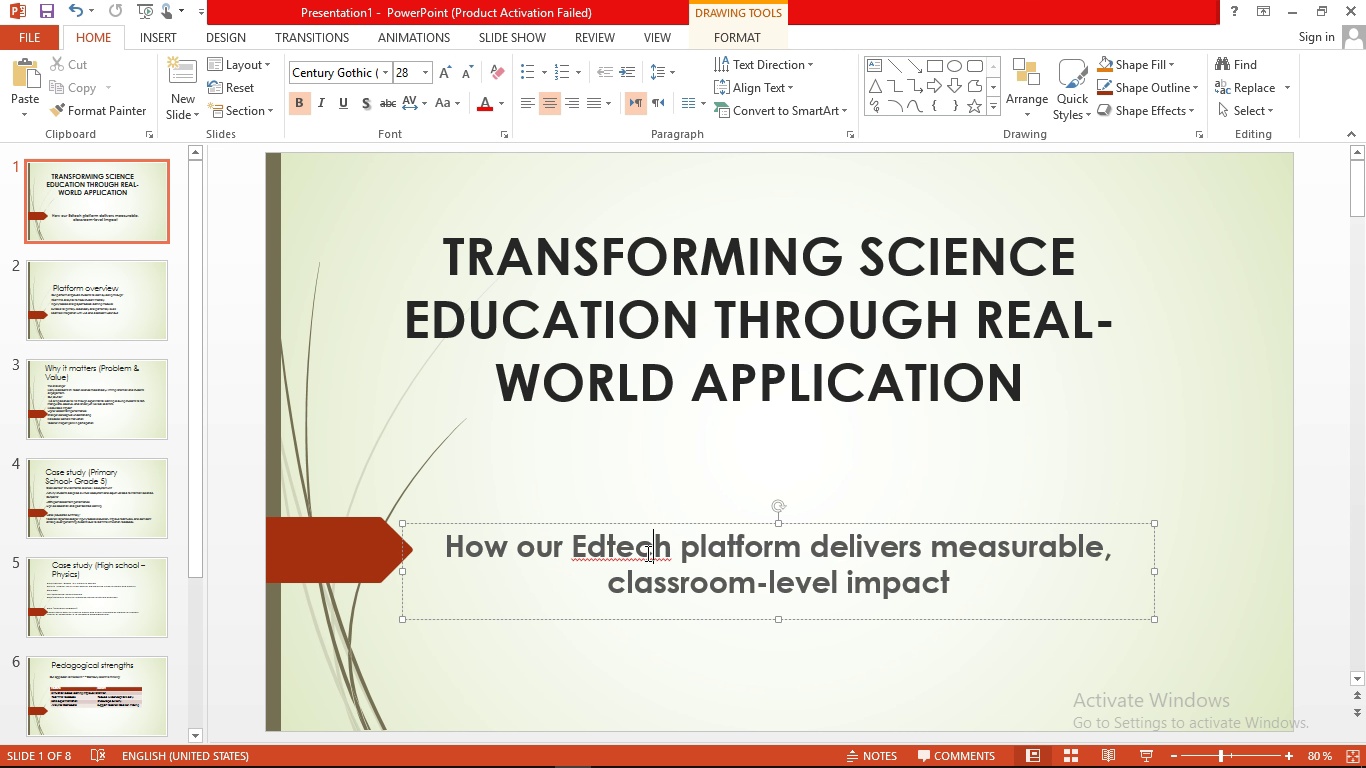 
double_click([646, 553])
 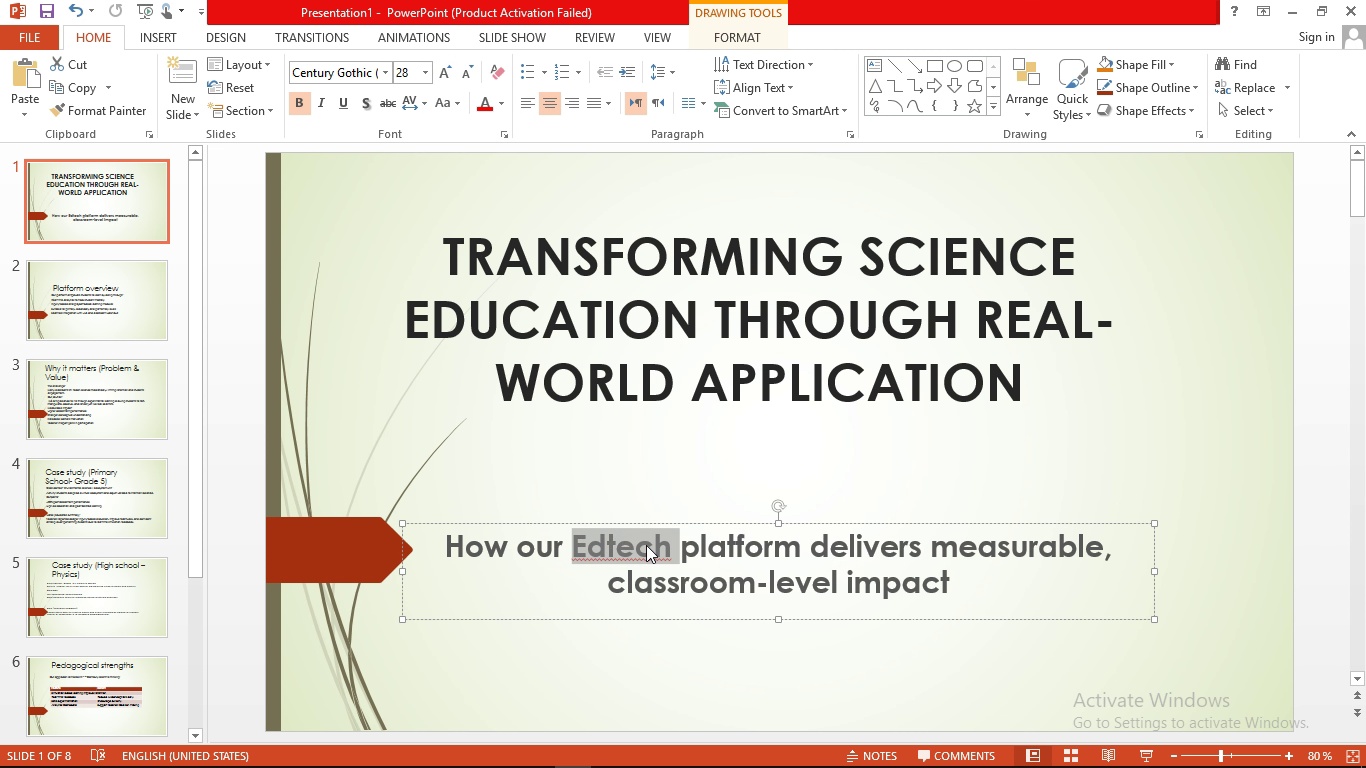 
key(Shift+F3)
 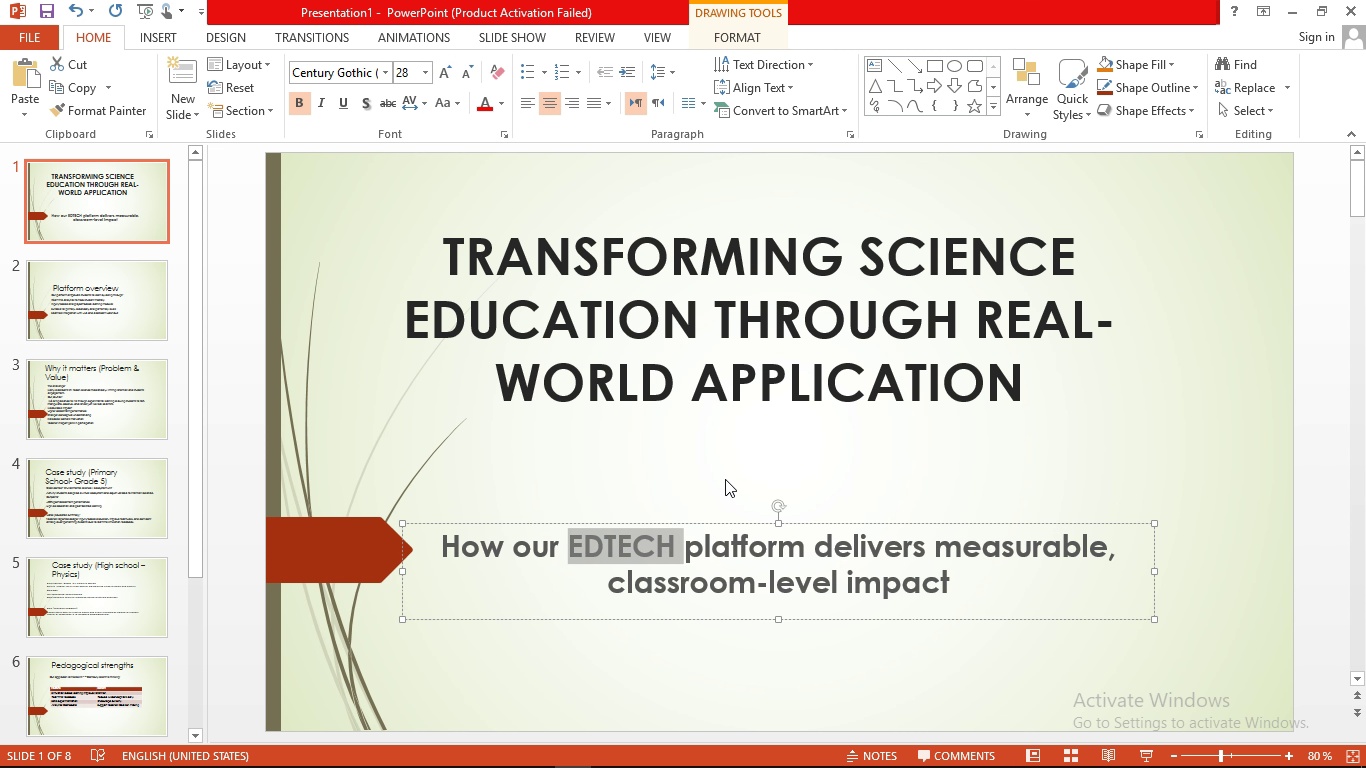 
left_click([725, 479])
 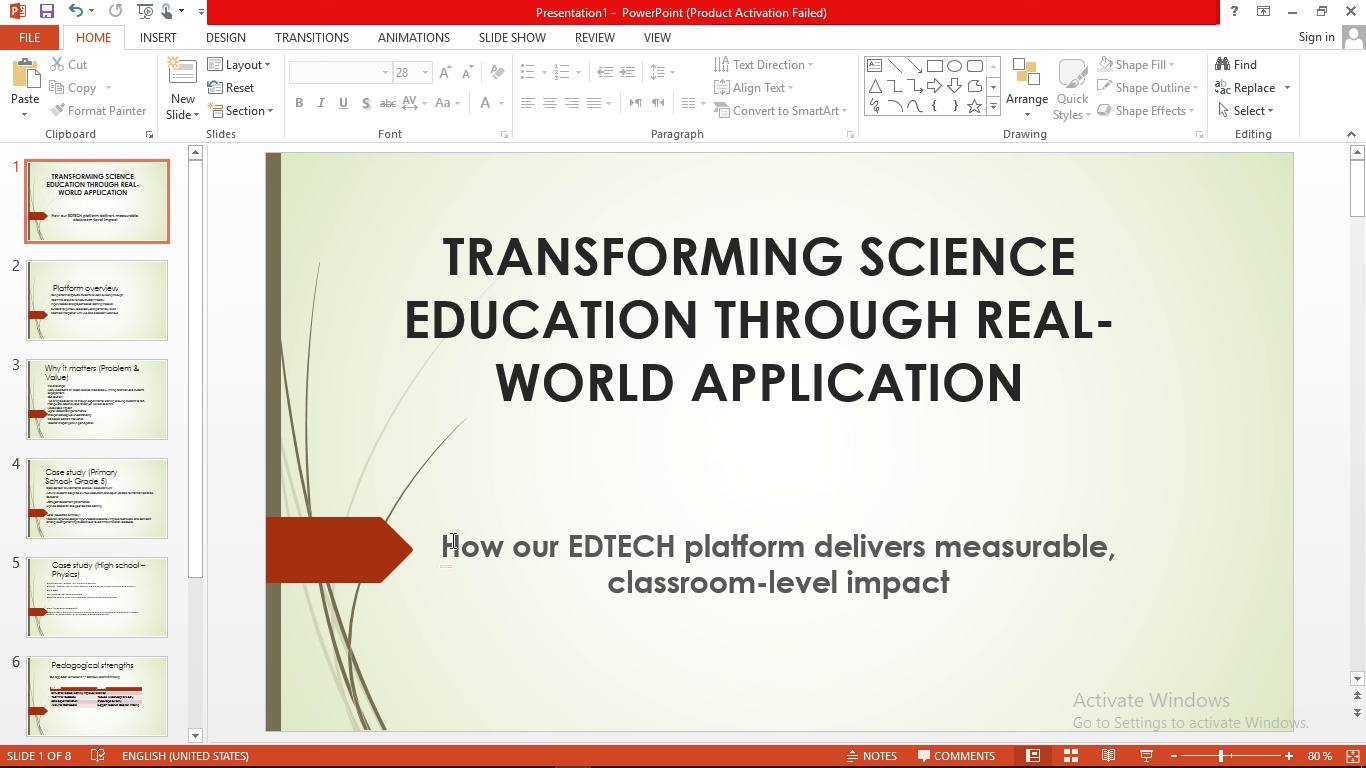 
mouse_move([1075, 738])
 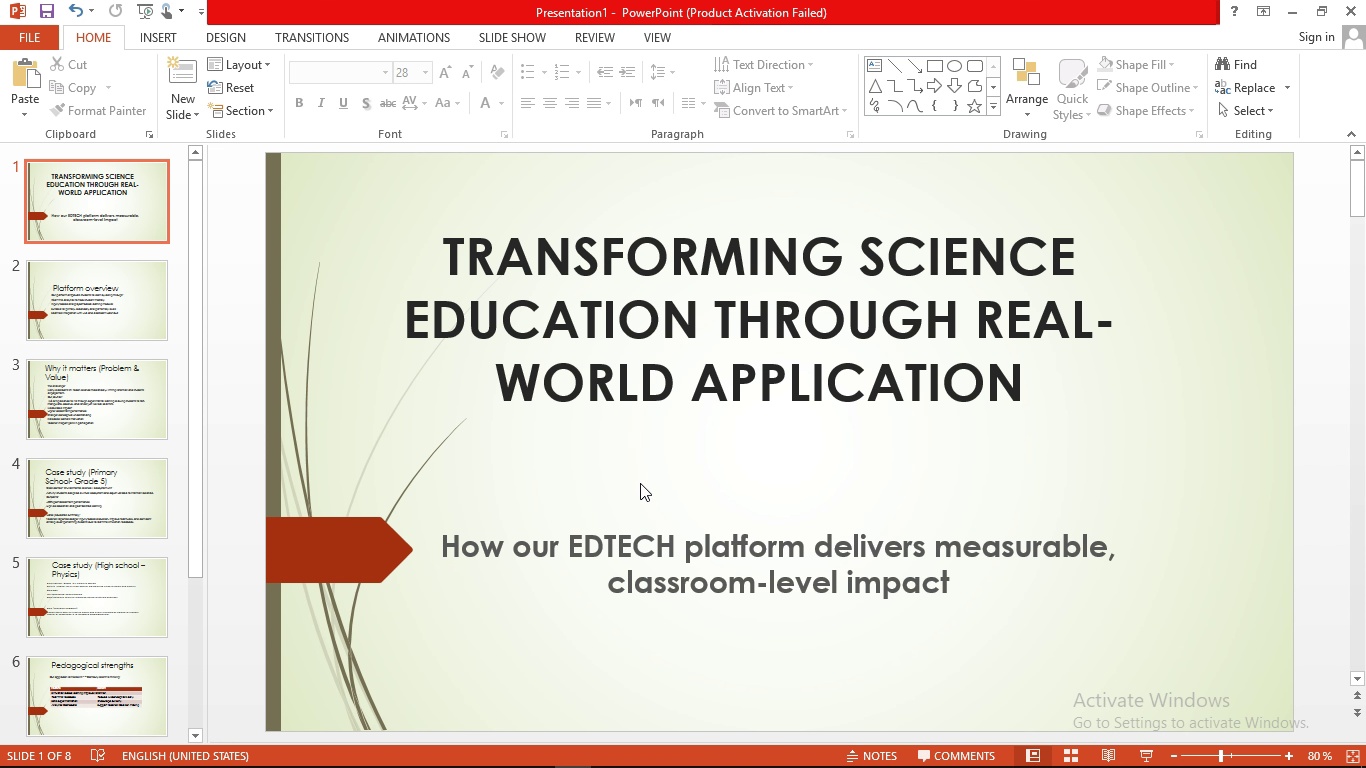 
left_click([84, 306])
 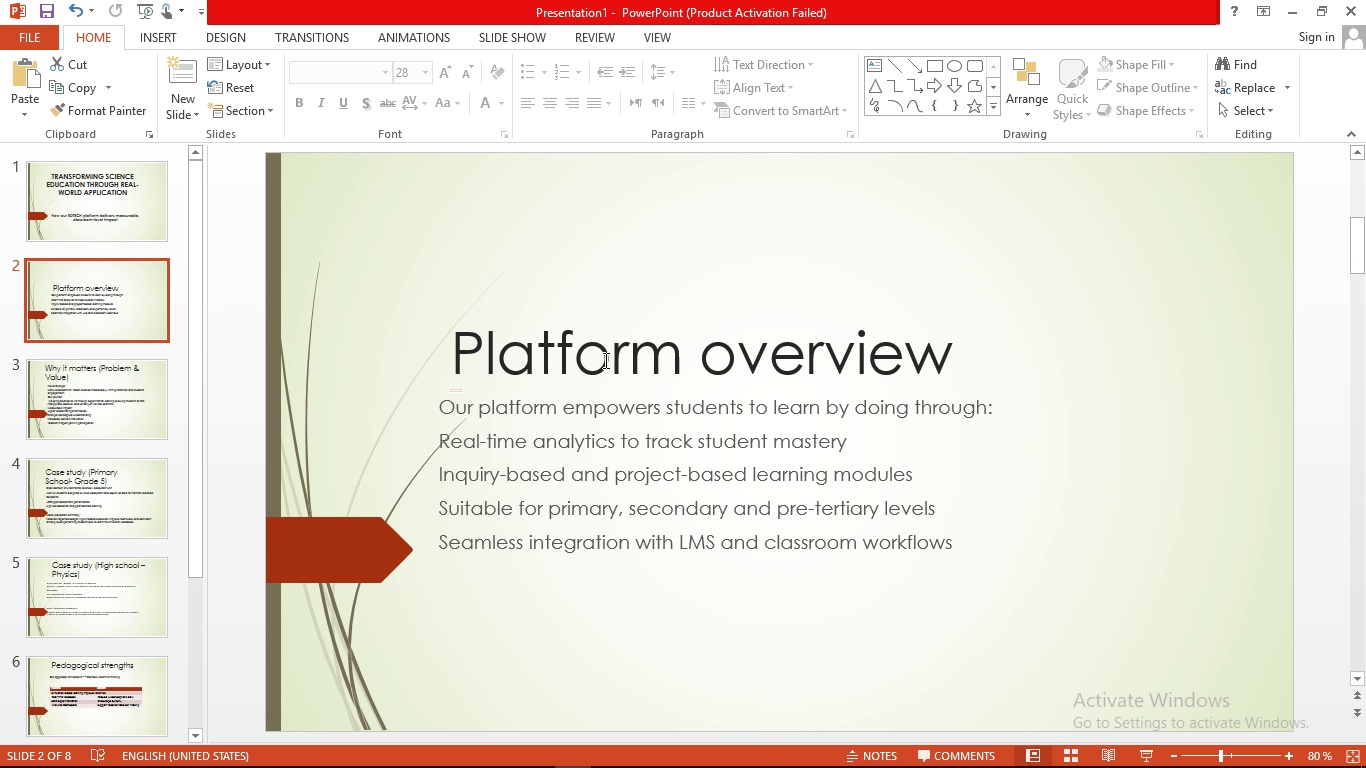 
left_click([605, 359])
 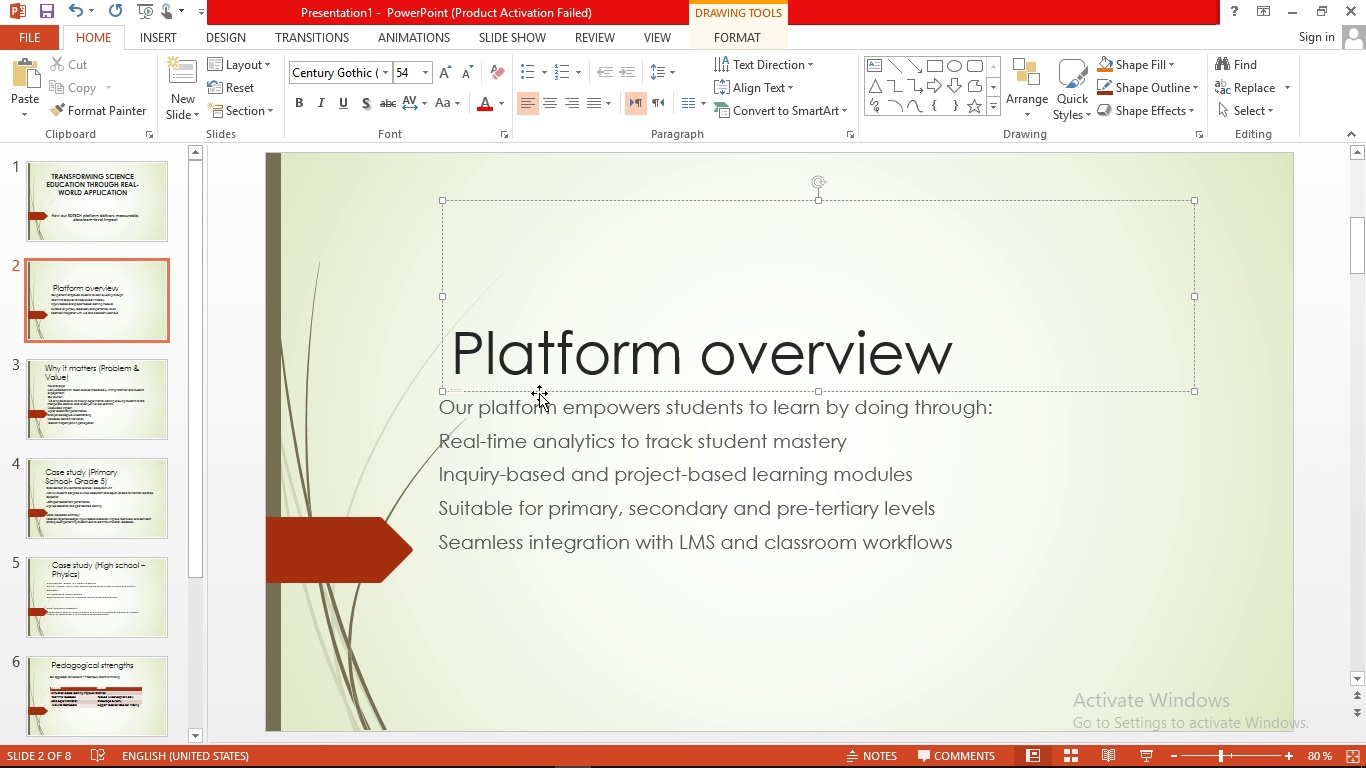 
left_click_drag(start_coordinate=[539, 393], to_coordinate=[588, 285])
 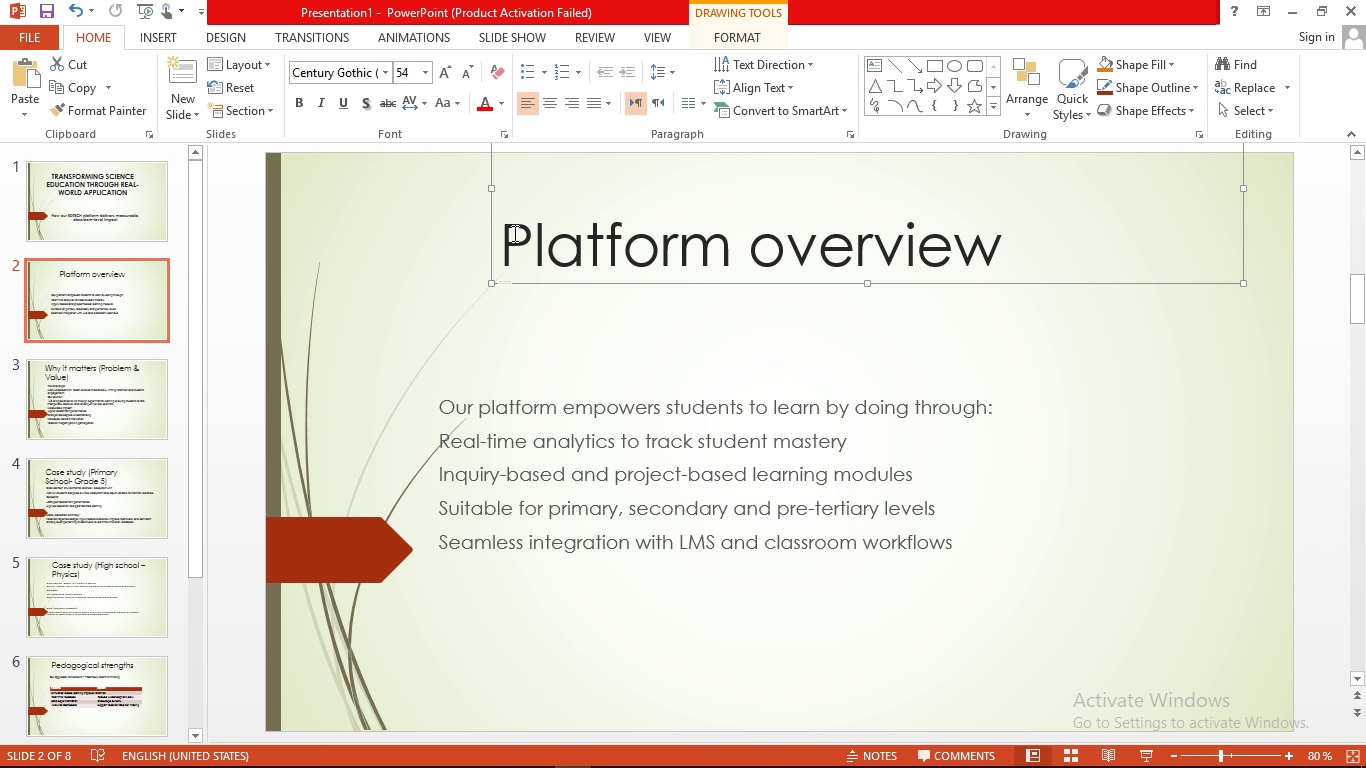 
left_click_drag(start_coordinate=[513, 233], to_coordinate=[1203, 207])
 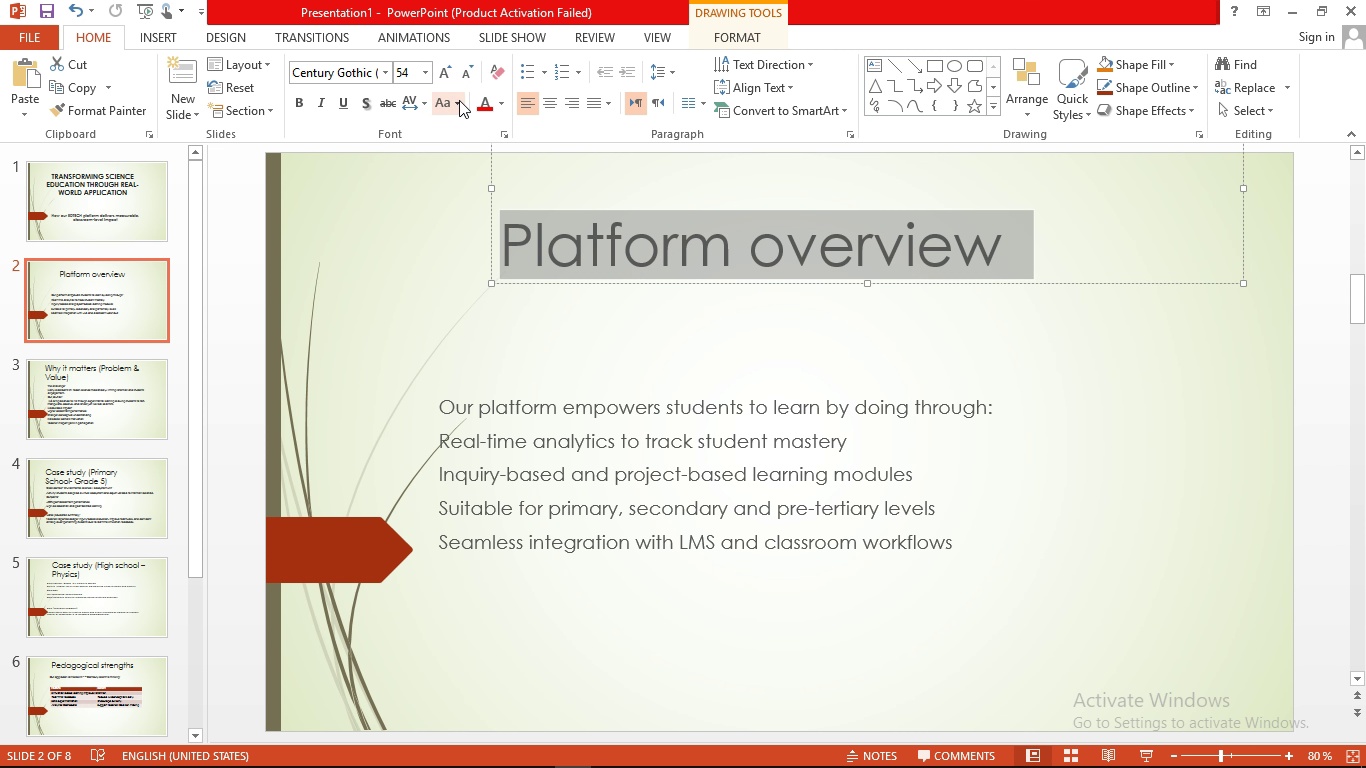 
left_click([456, 103])
 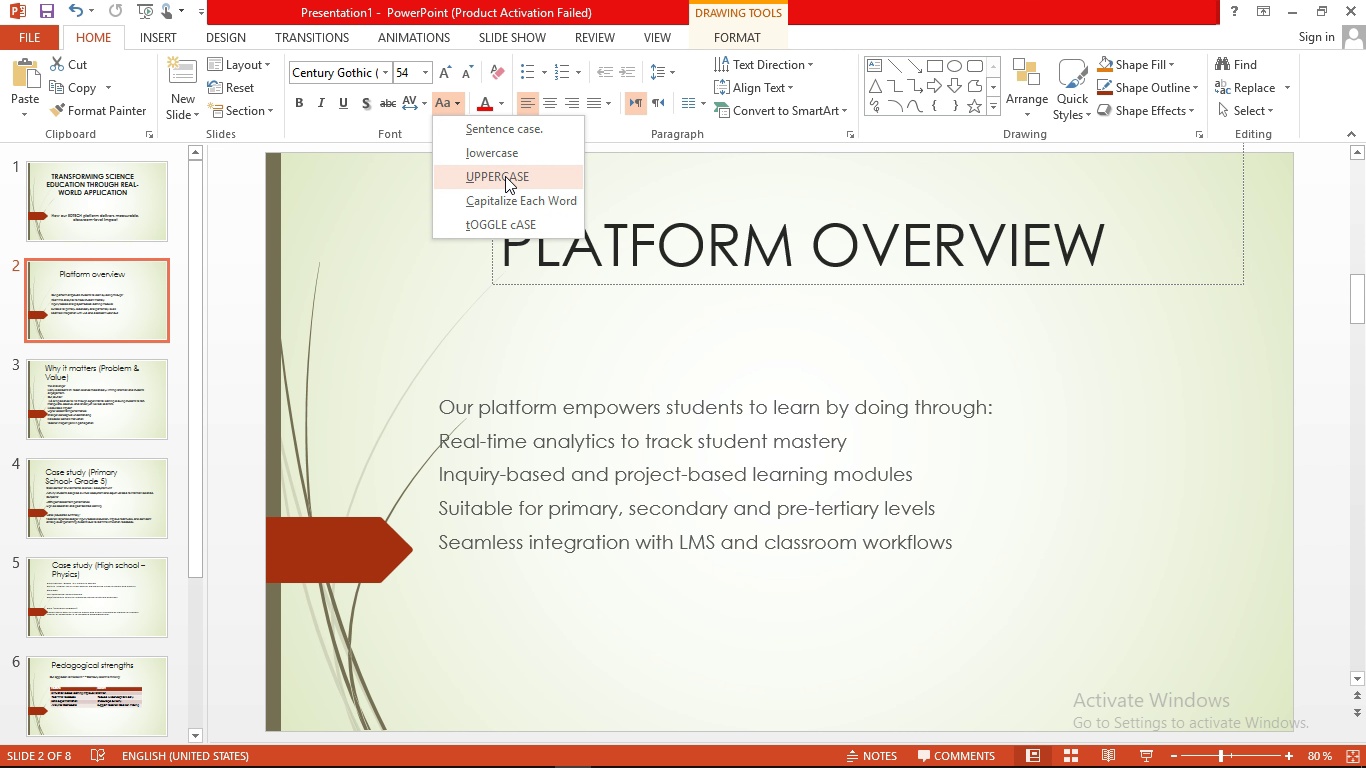 
left_click([505, 176])
 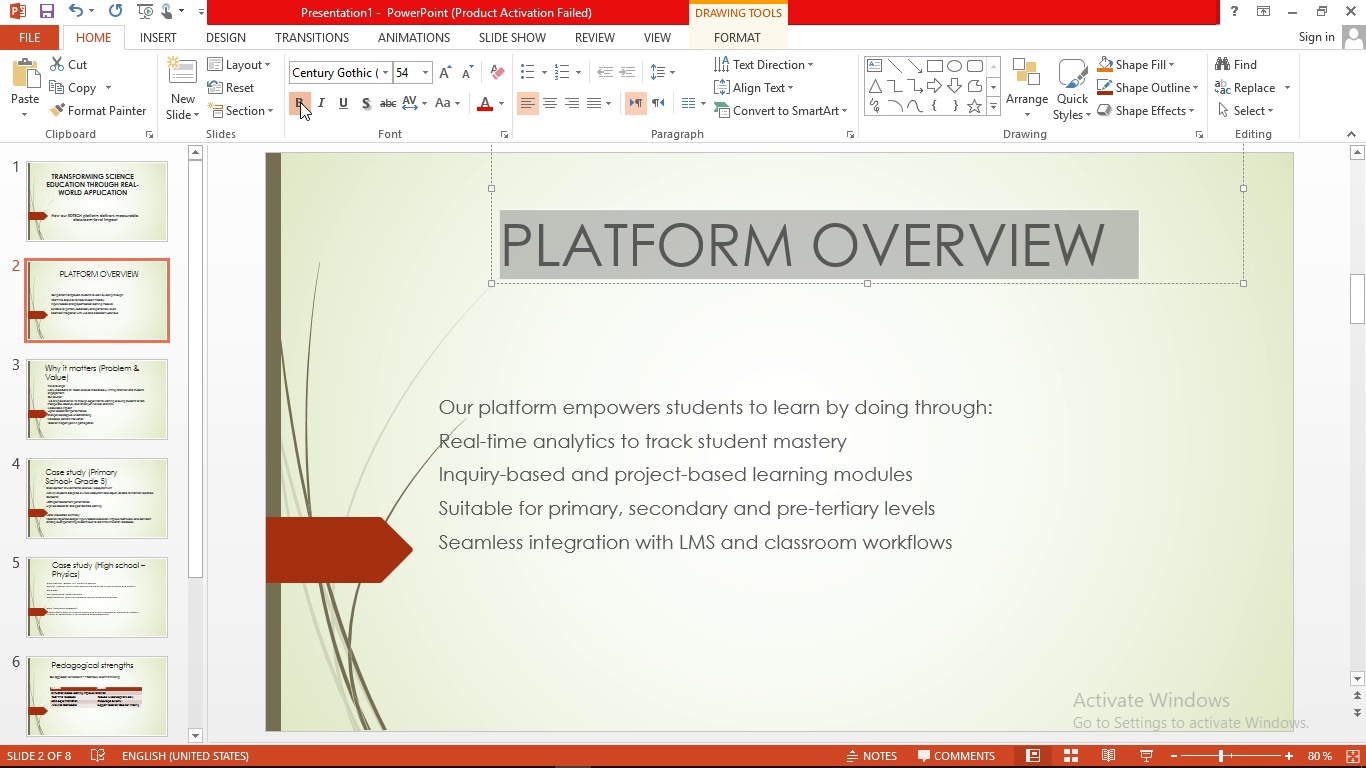 
left_click([300, 102])
 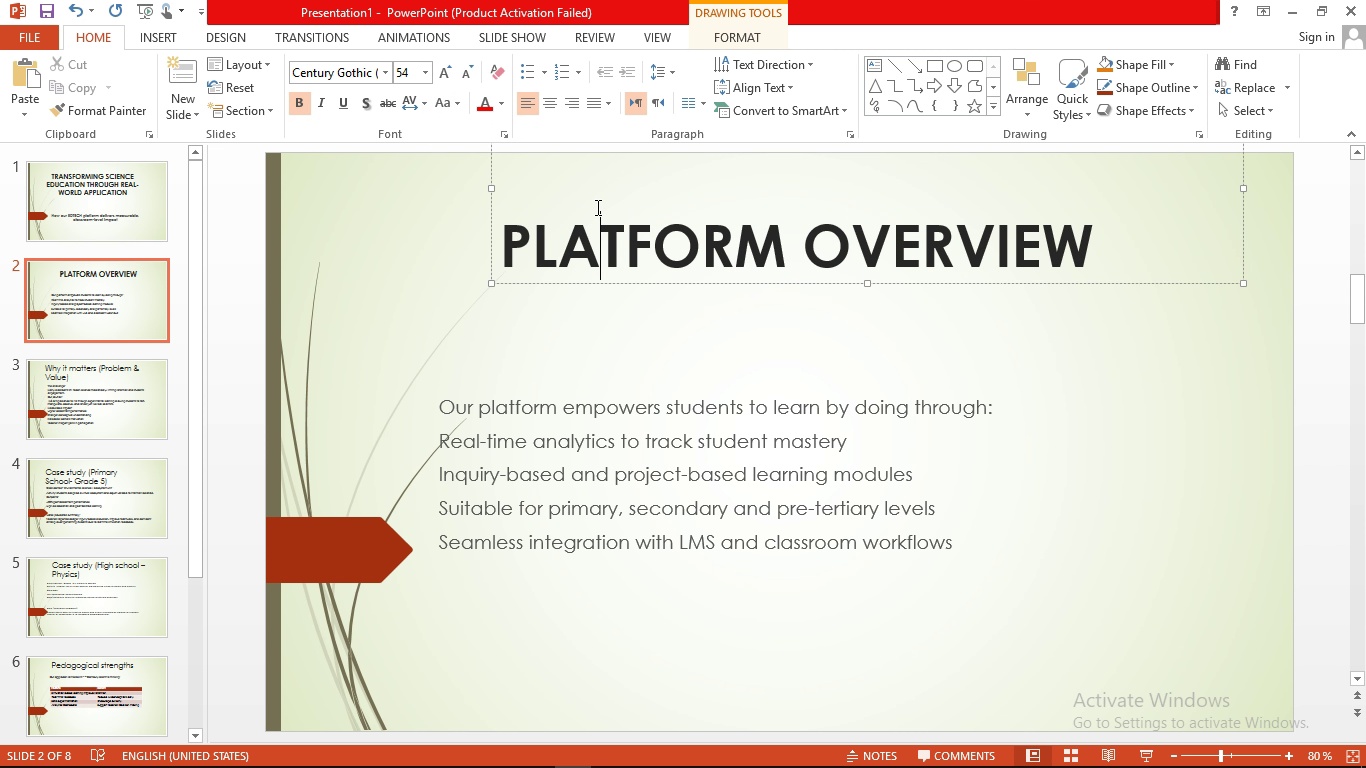 
left_click([596, 207])
 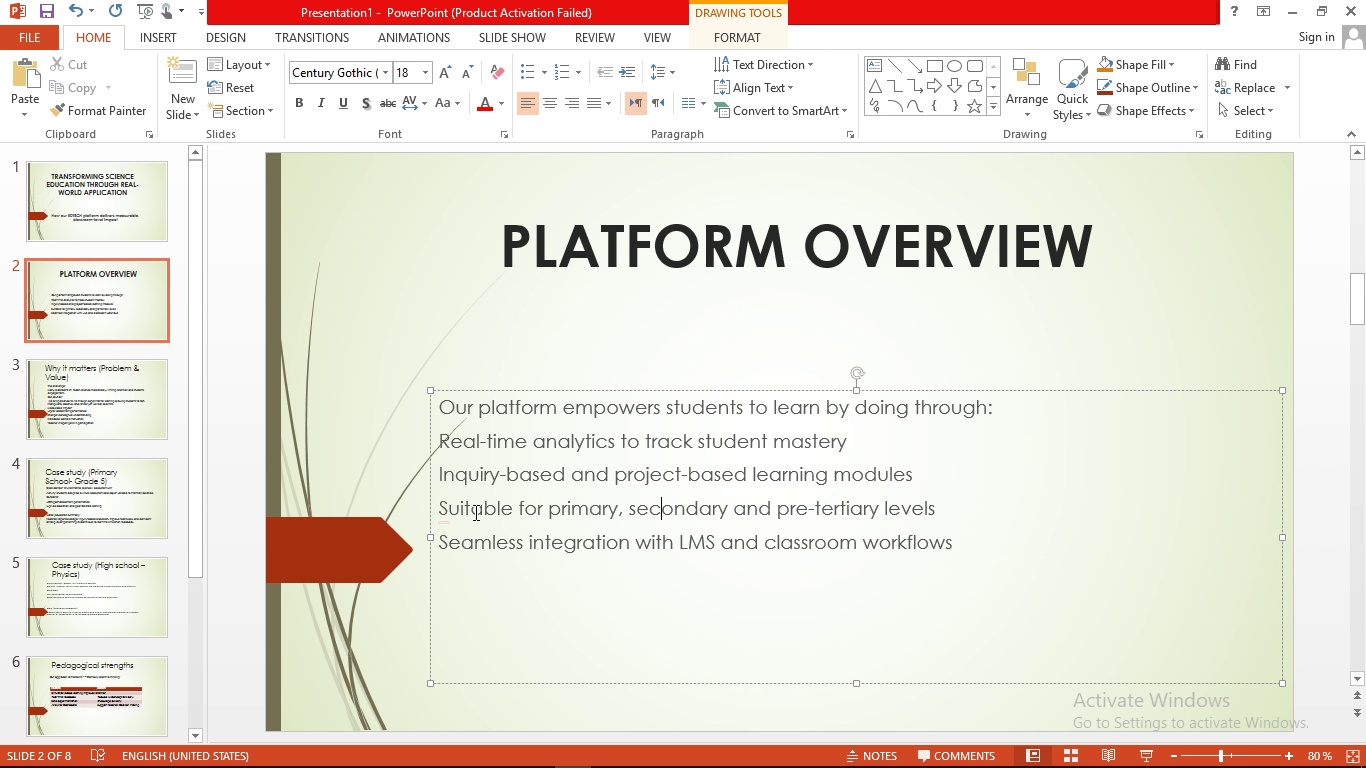 
wait(5.5)
 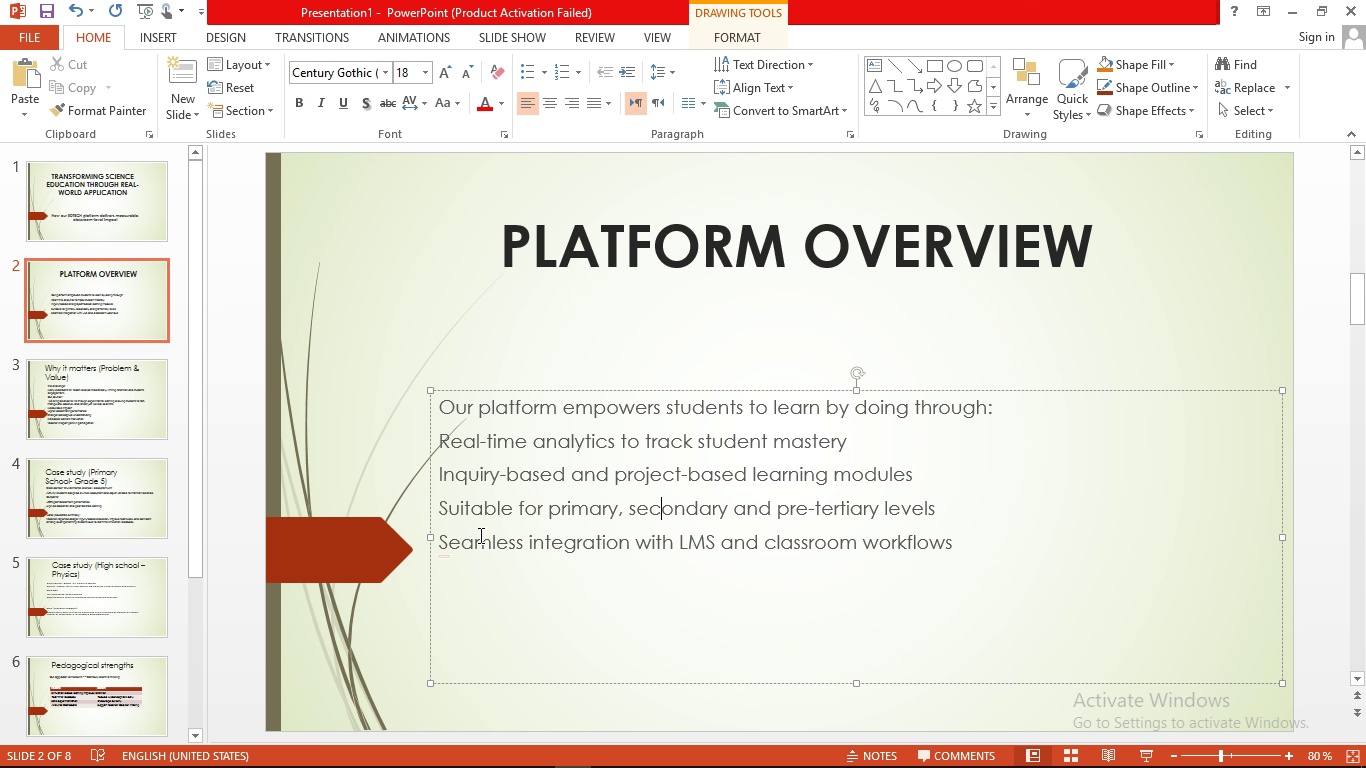 
left_click_drag(start_coordinate=[433, 495], to_coordinate=[503, 423])
 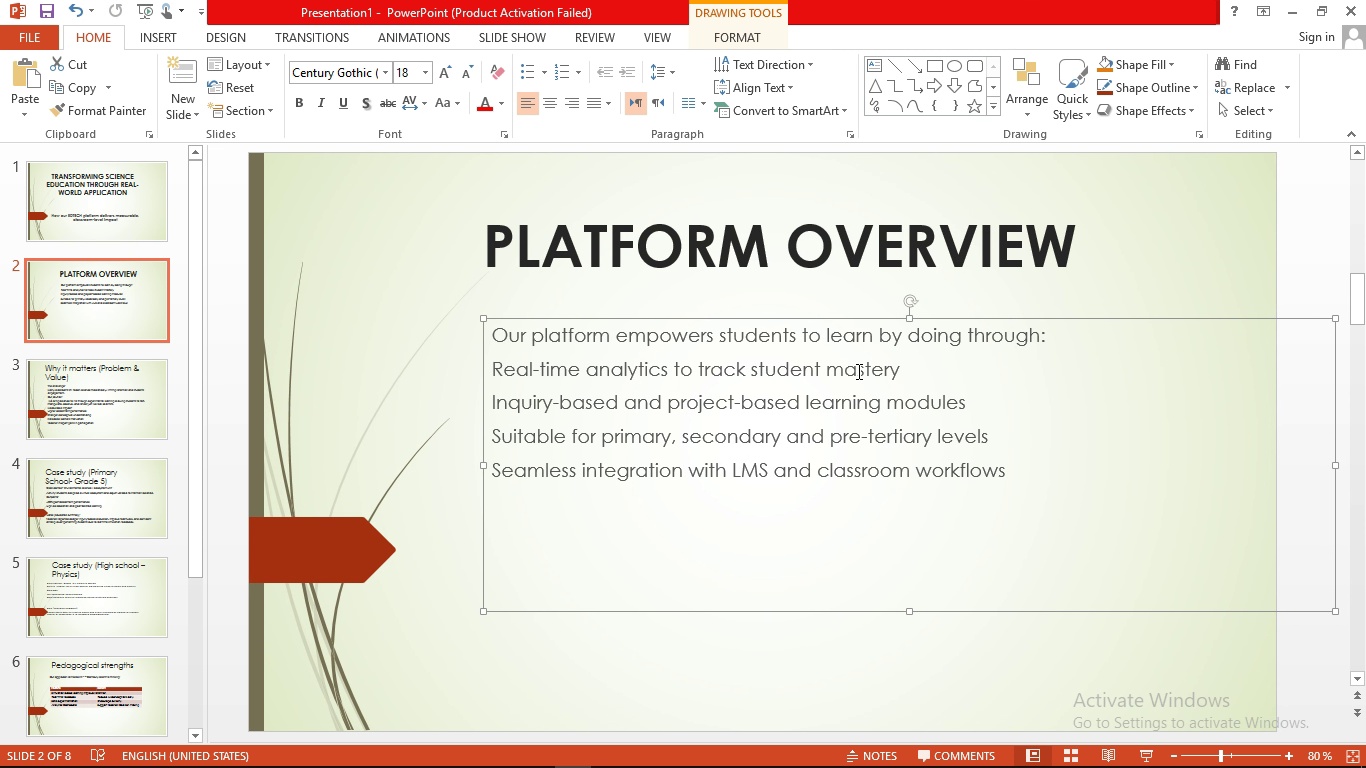 
wait(15.01)
 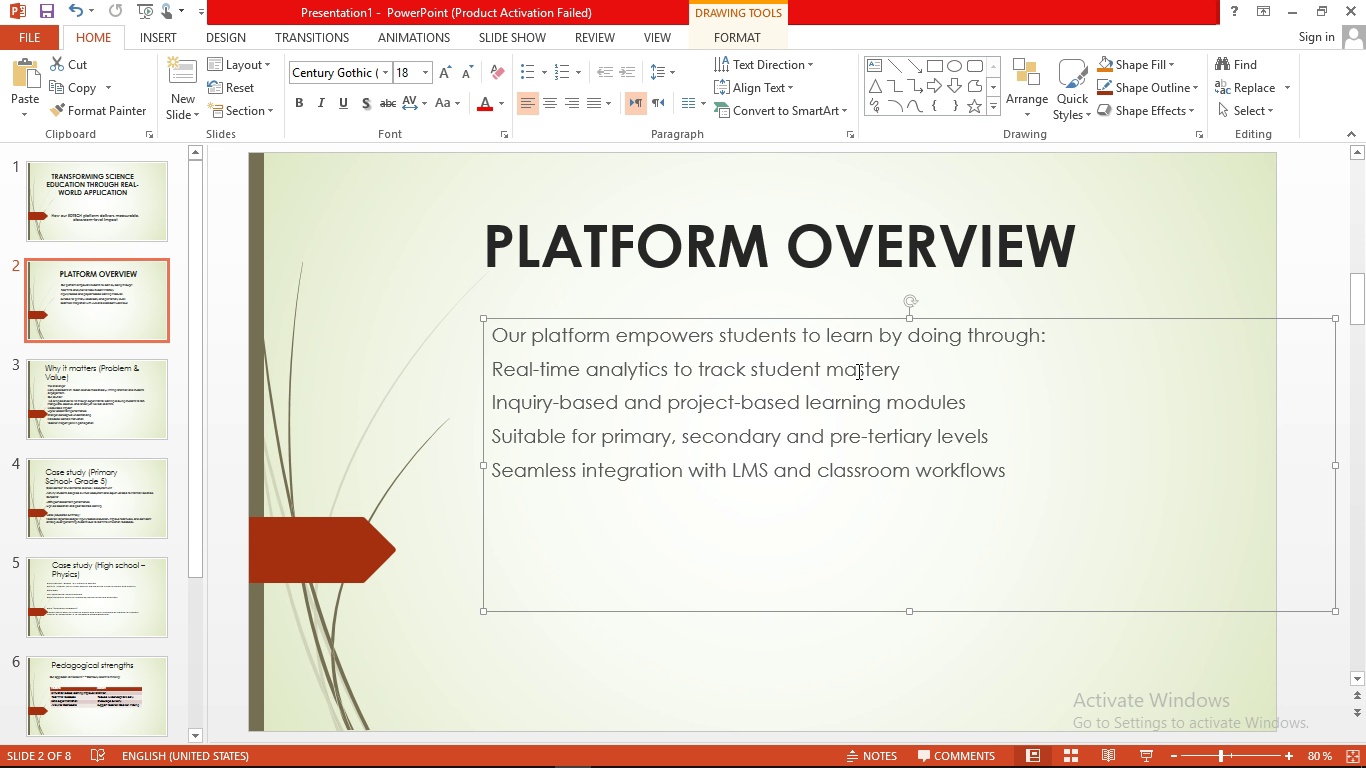 
left_click([496, 372])
 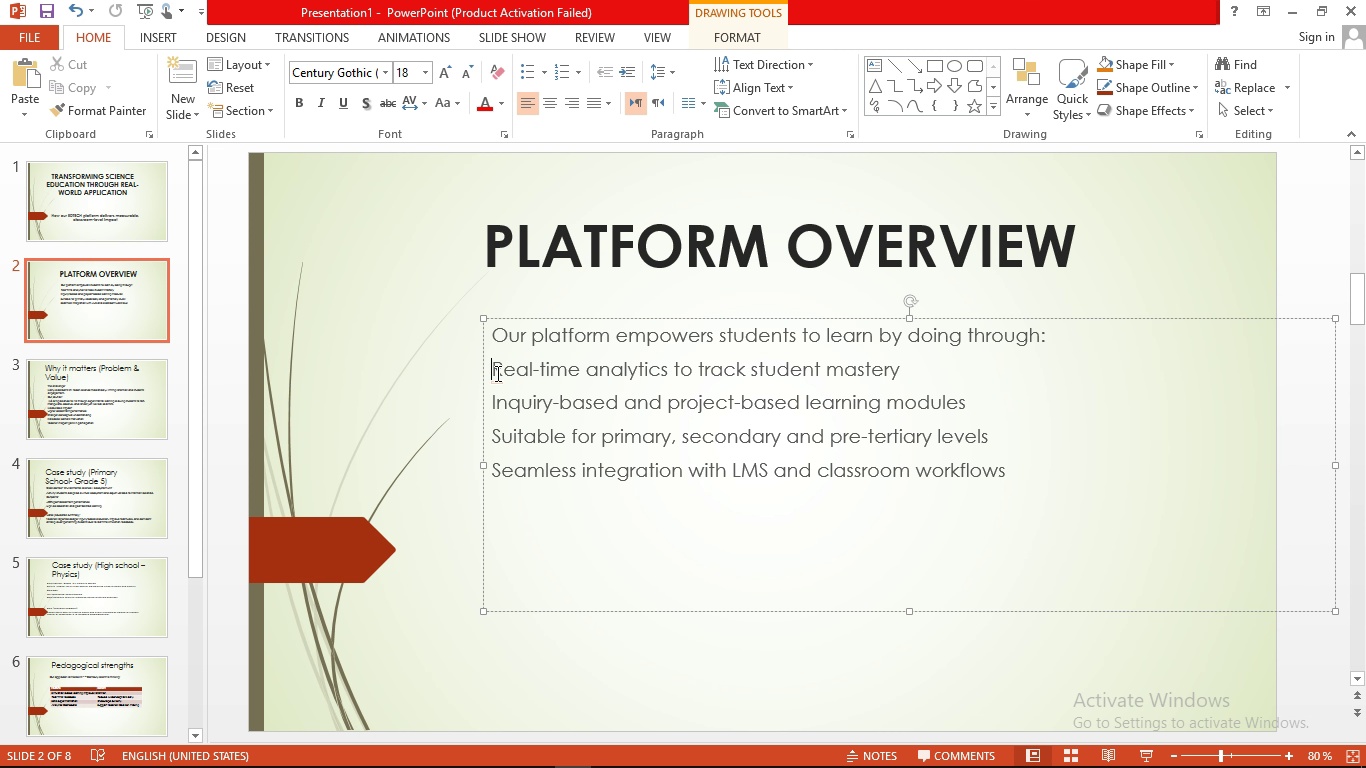 
key(Enter)
 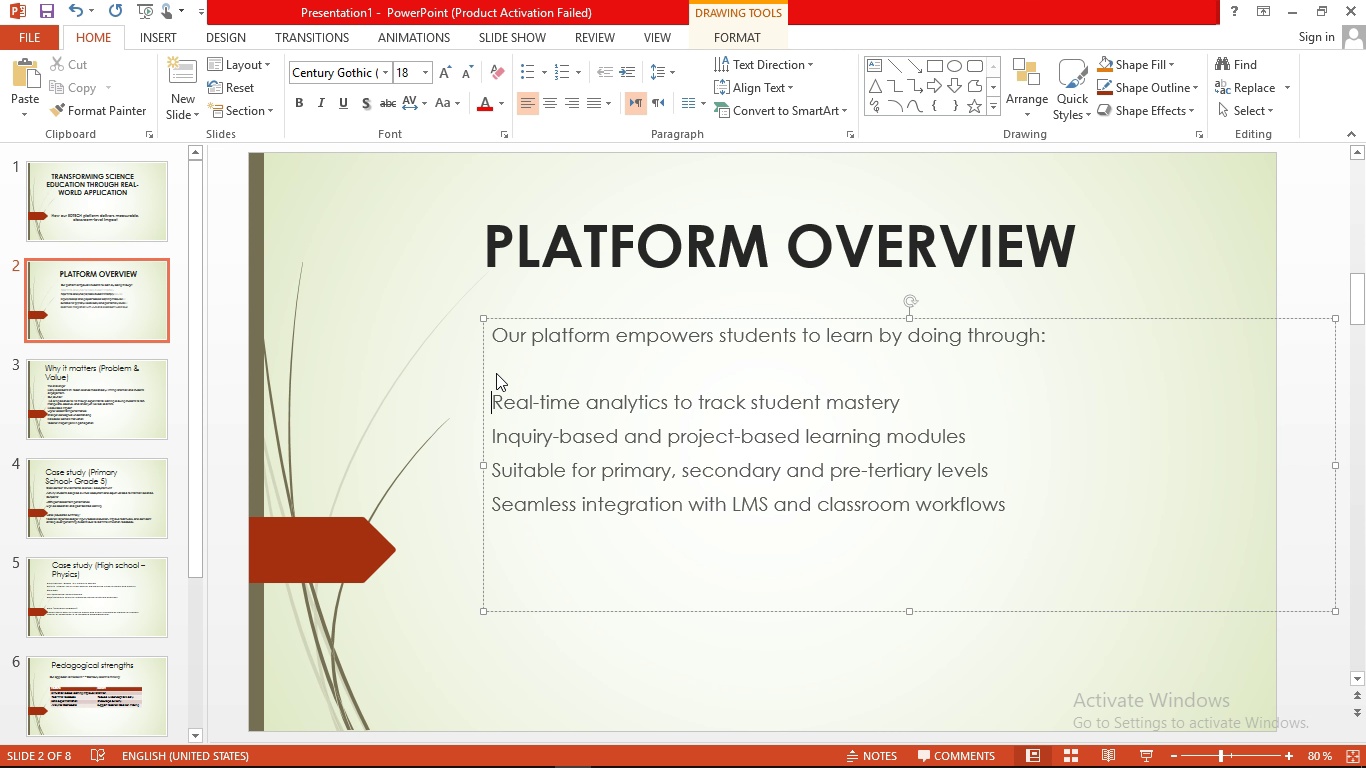 
key(ArrowUp)
 